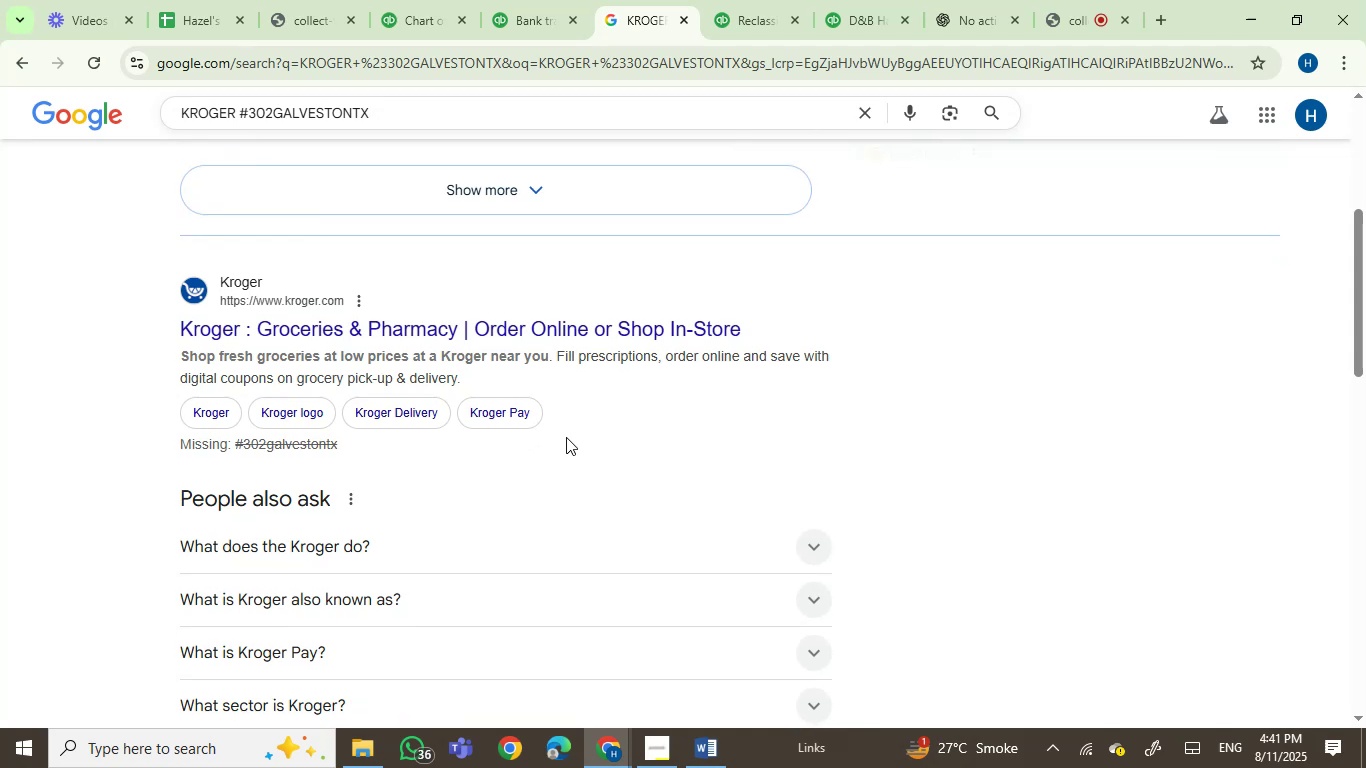 
left_click([547, 0])
 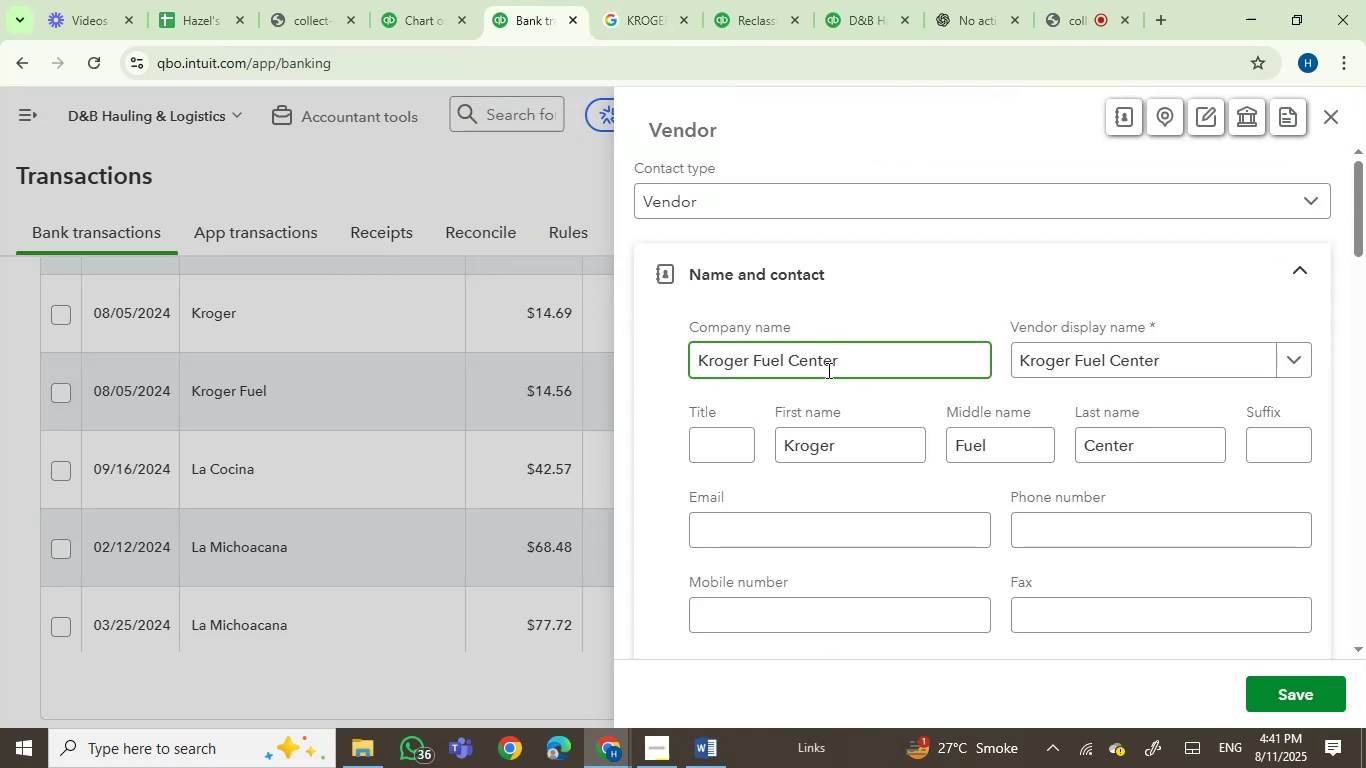 
left_click_drag(start_coordinate=[753, 361], to_coordinate=[972, 368])
 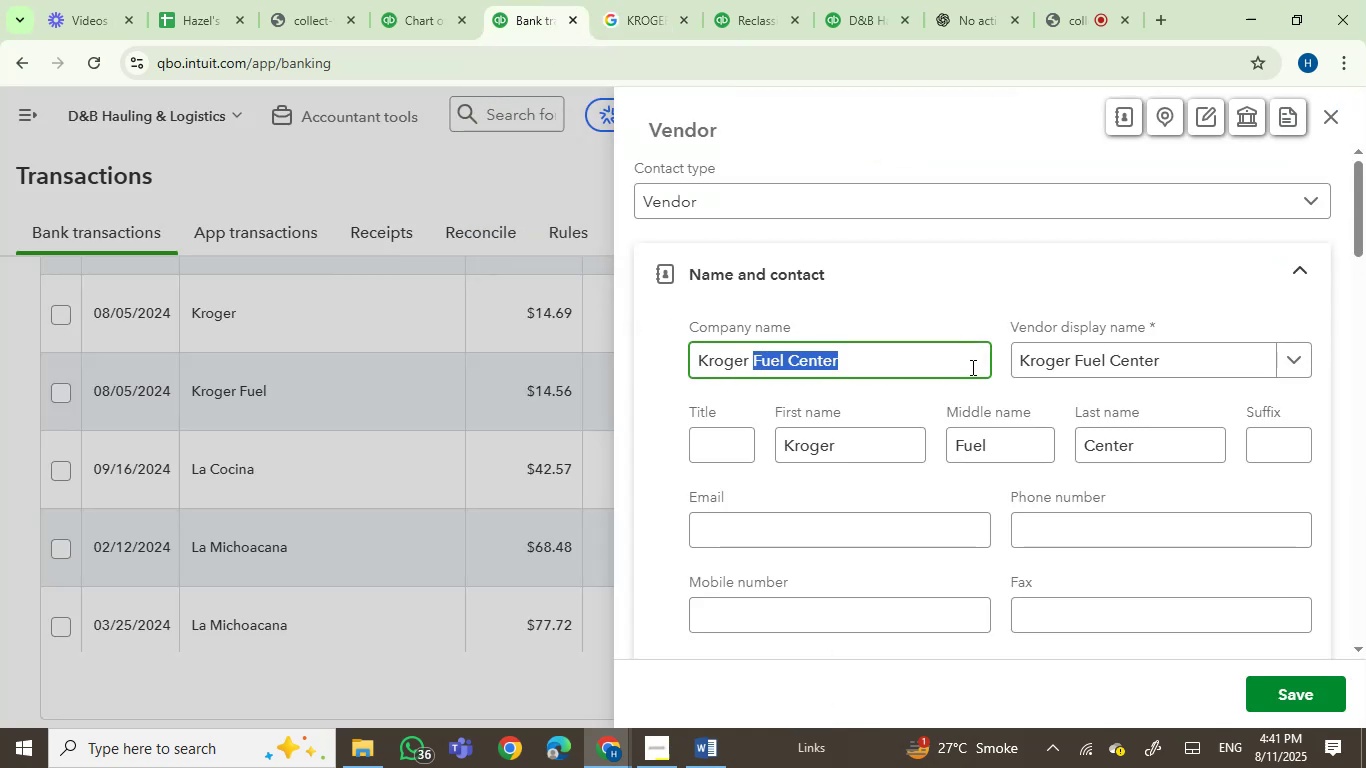 
key(Backspace)
 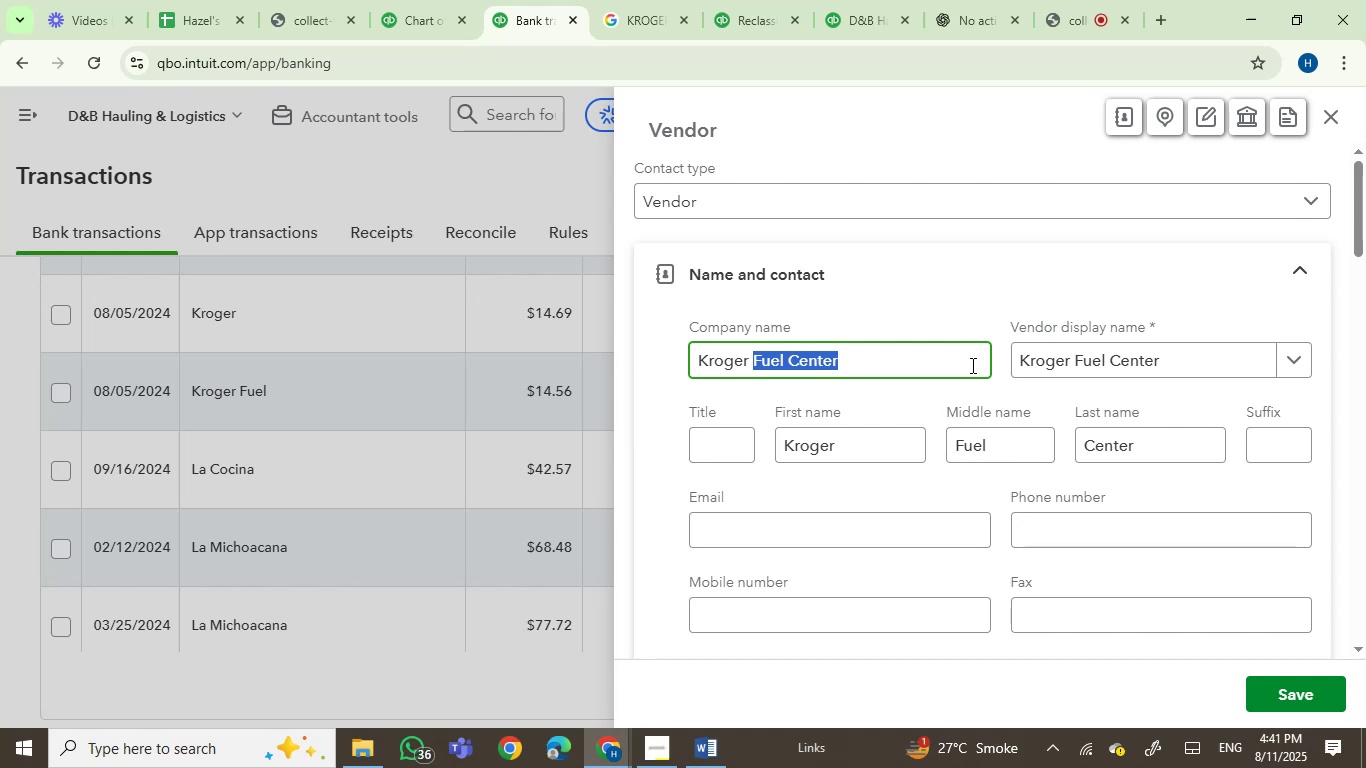 
key(Backspace)
 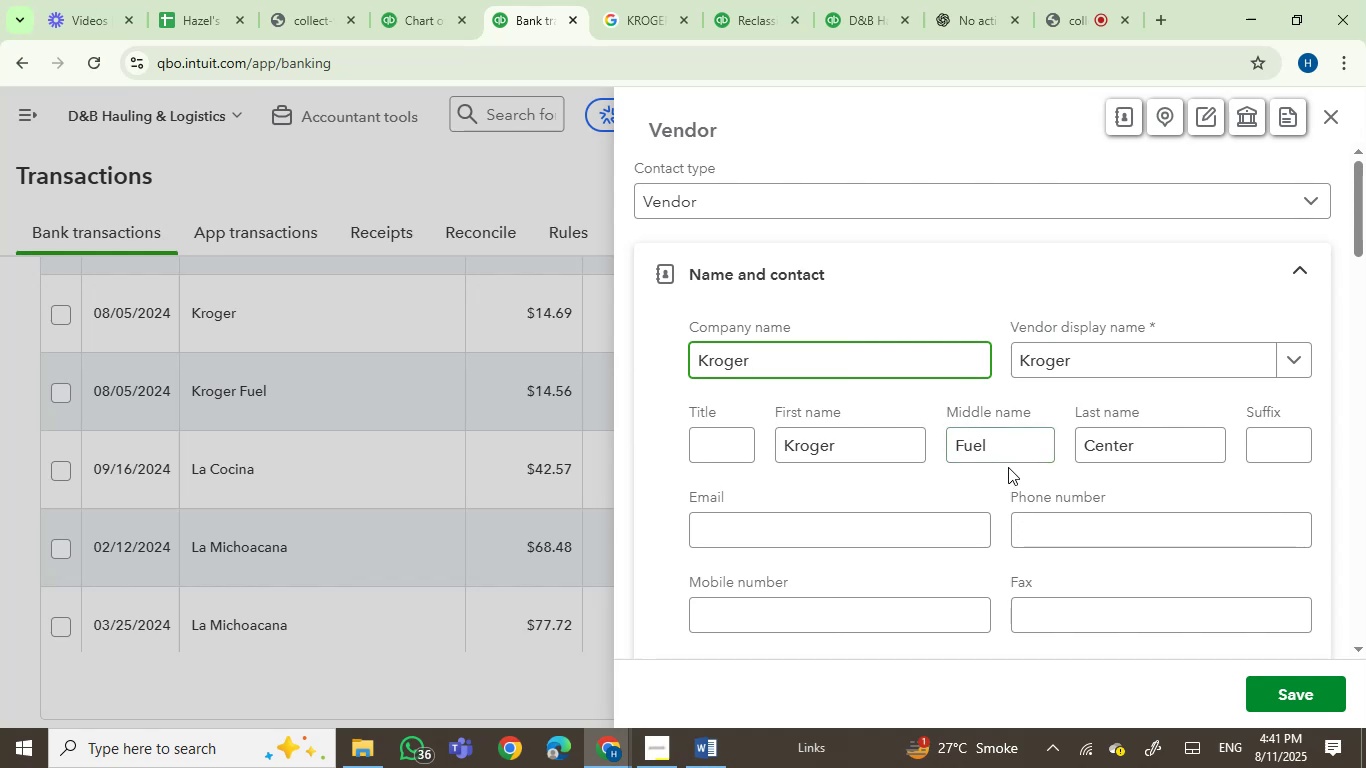 
double_click([966, 448])
 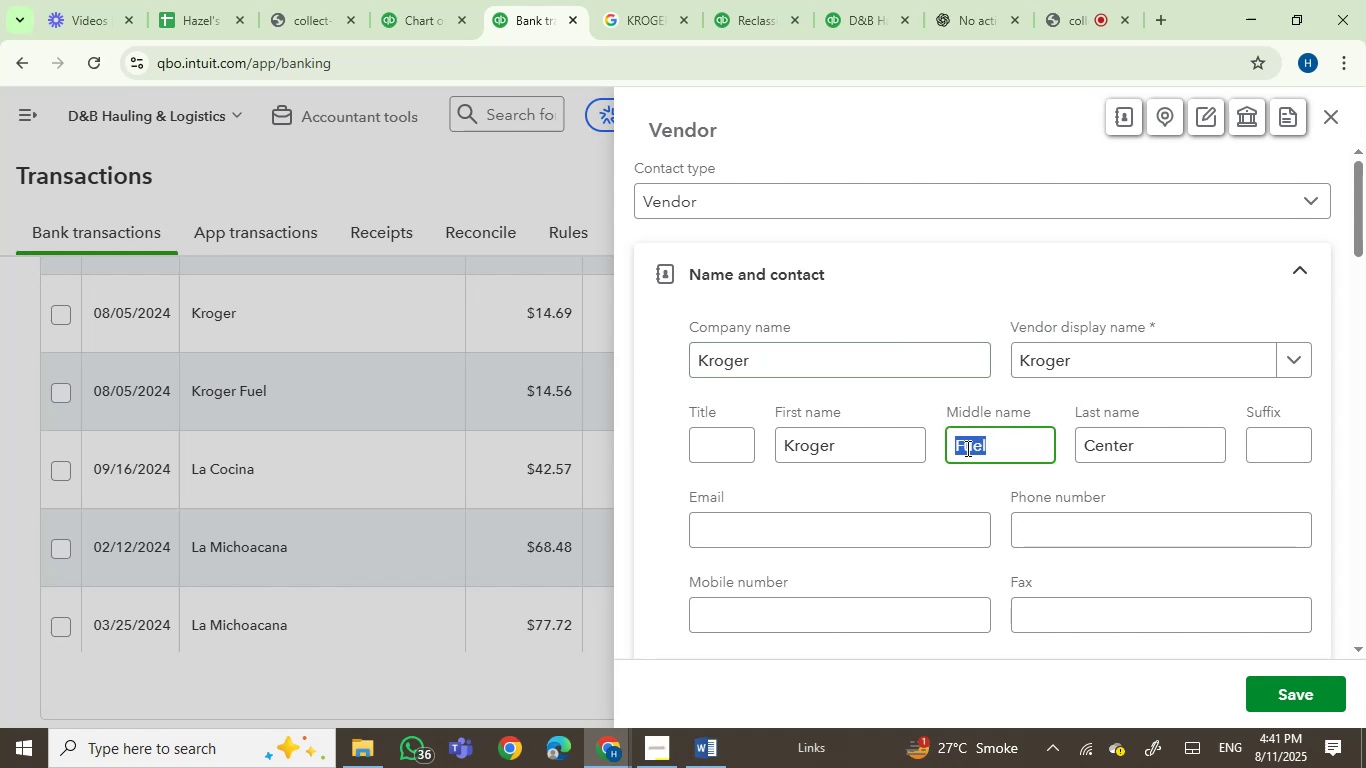 
key(Backspace)
 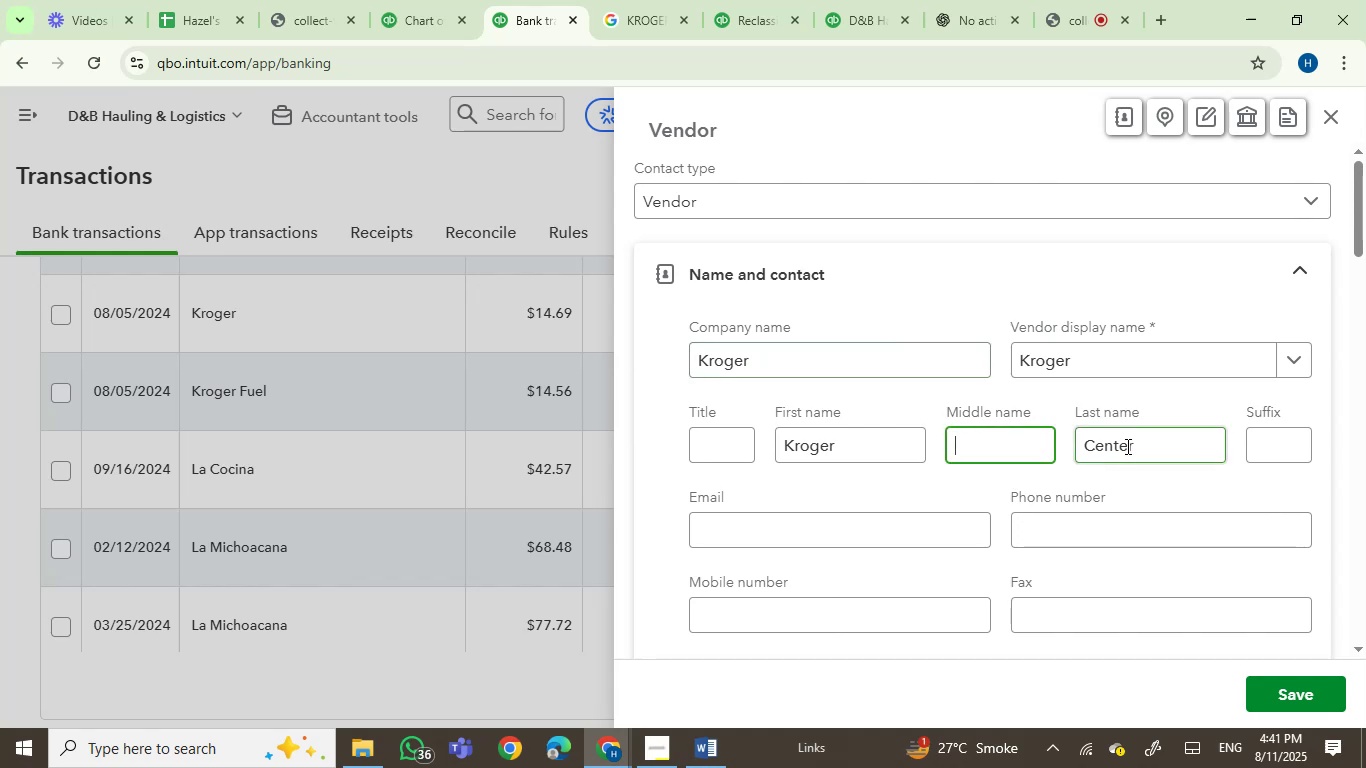 
double_click([1126, 446])
 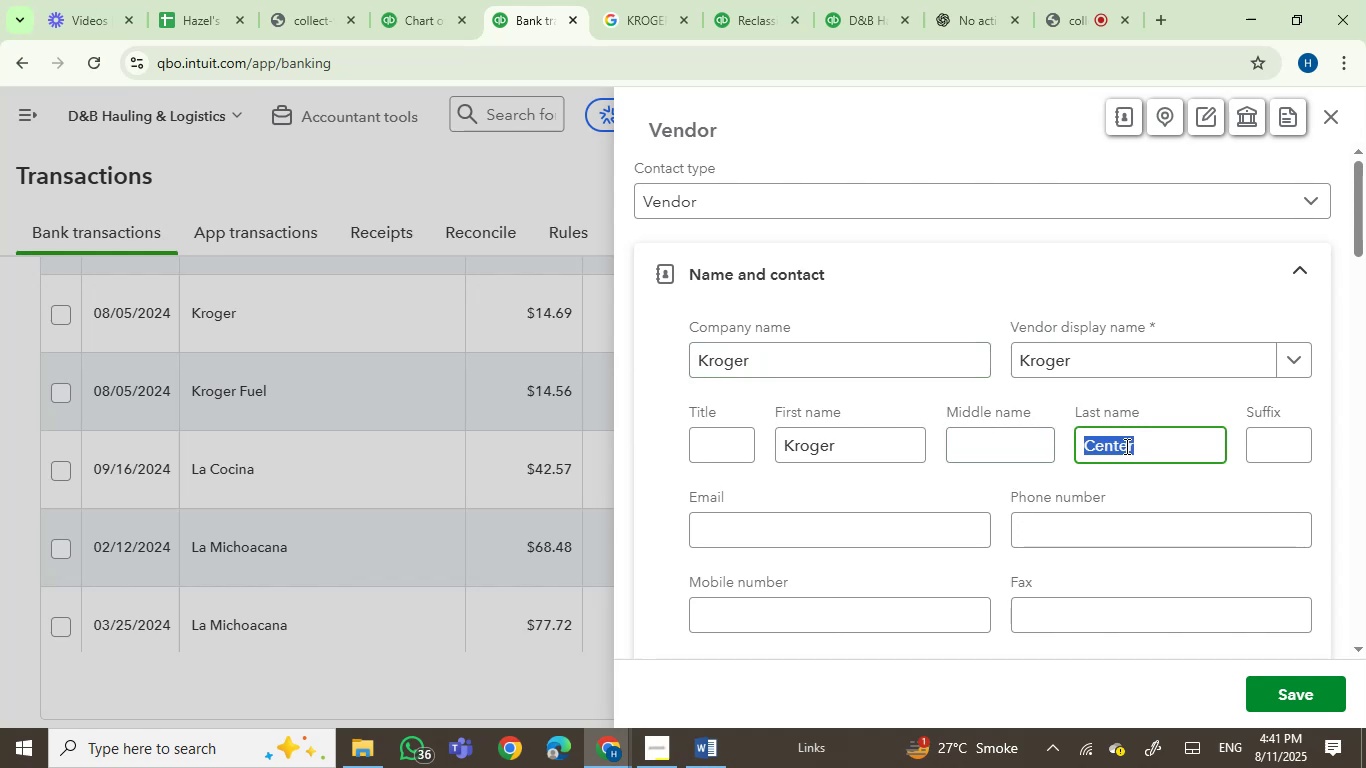 
key(Backspace)
 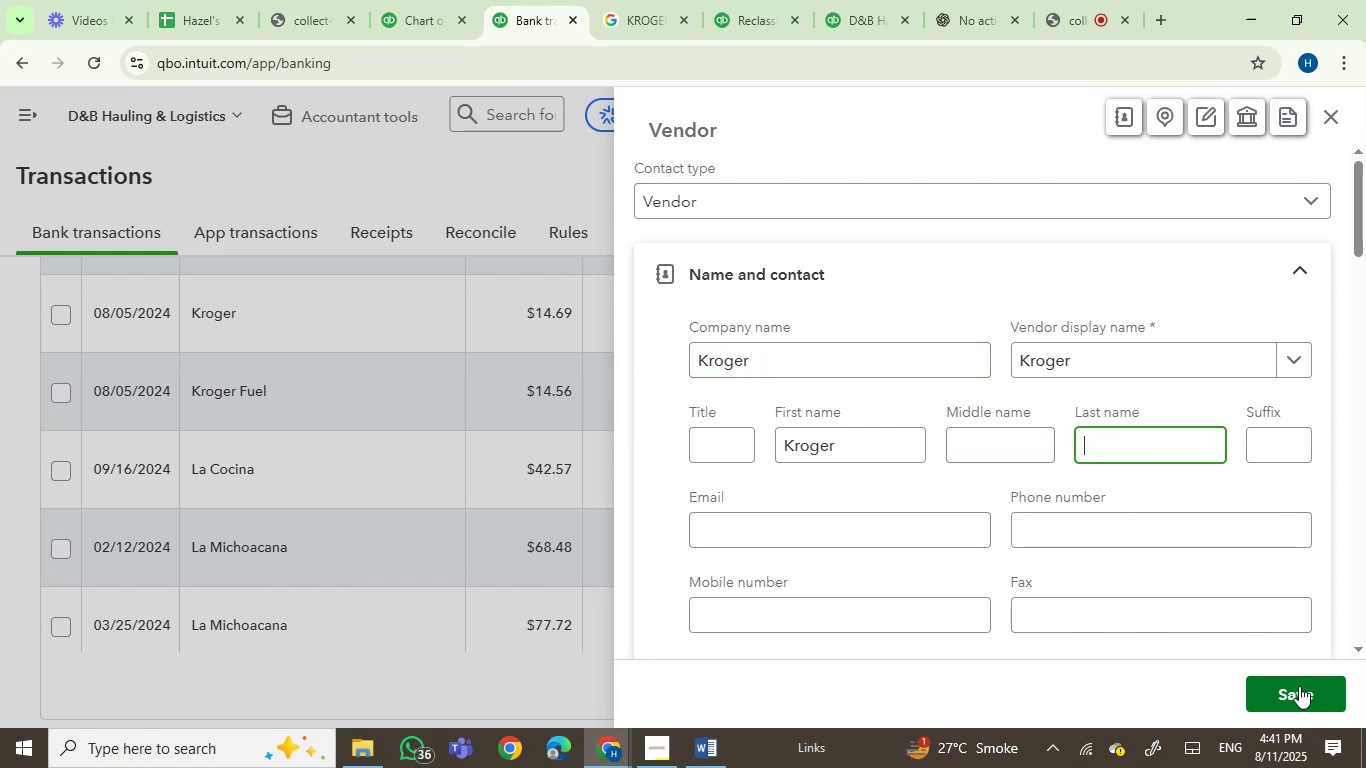 
left_click([1299, 686])
 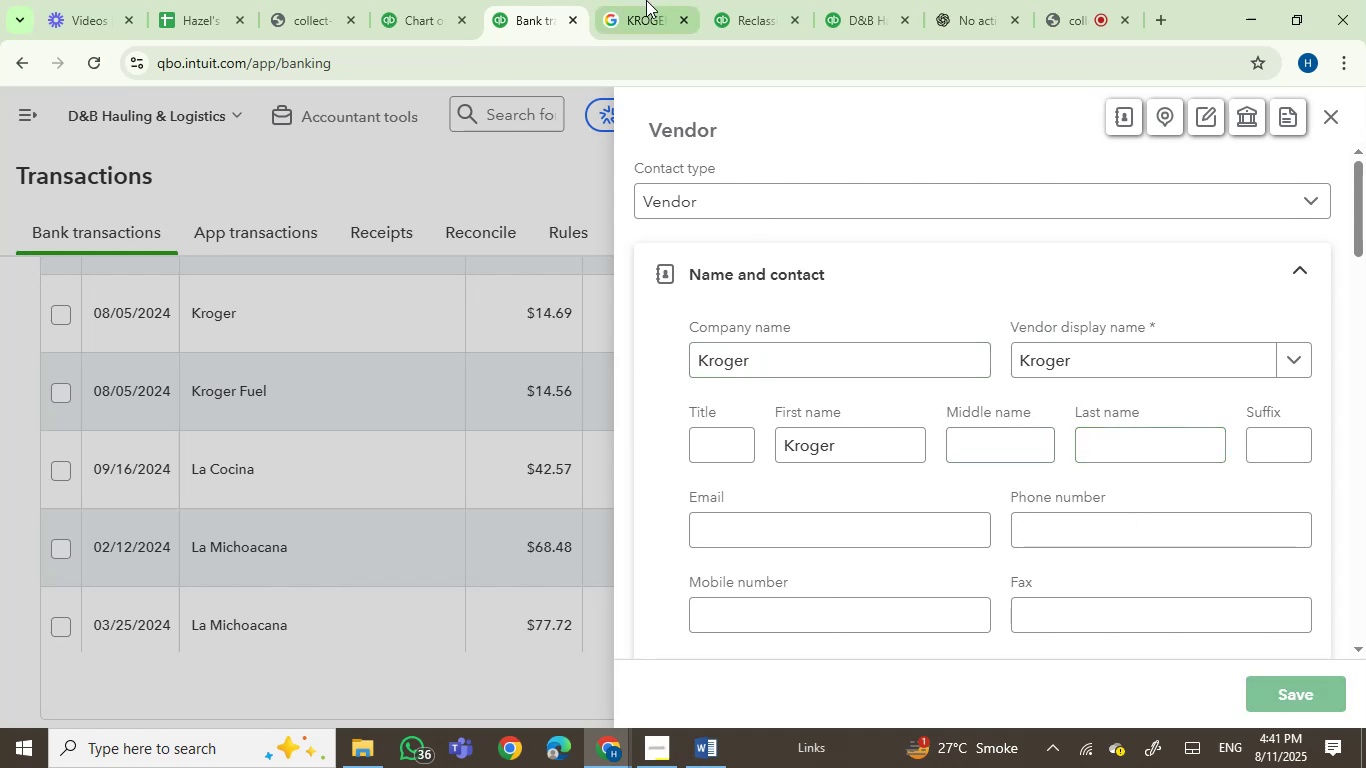 
left_click([637, 0])
 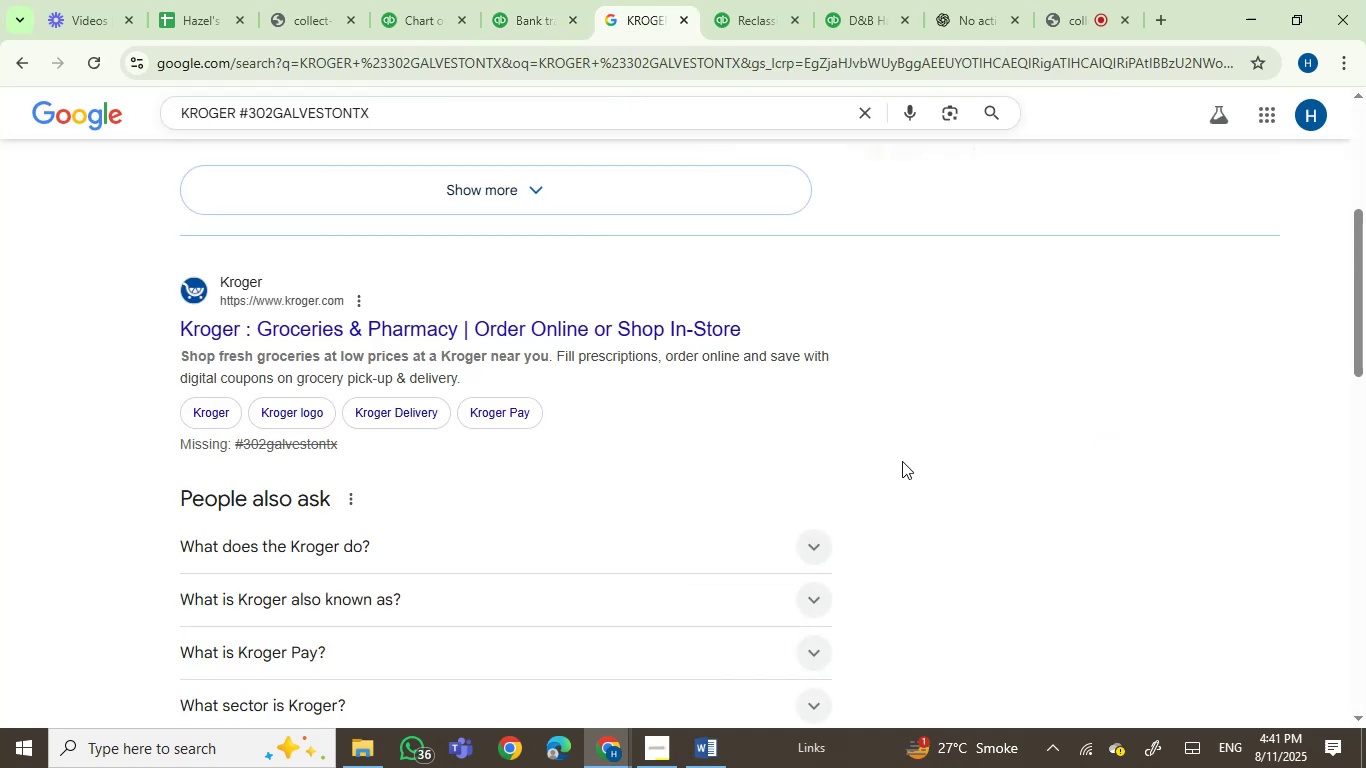 
scroll: coordinate [902, 461], scroll_direction: down, amount: 2.0
 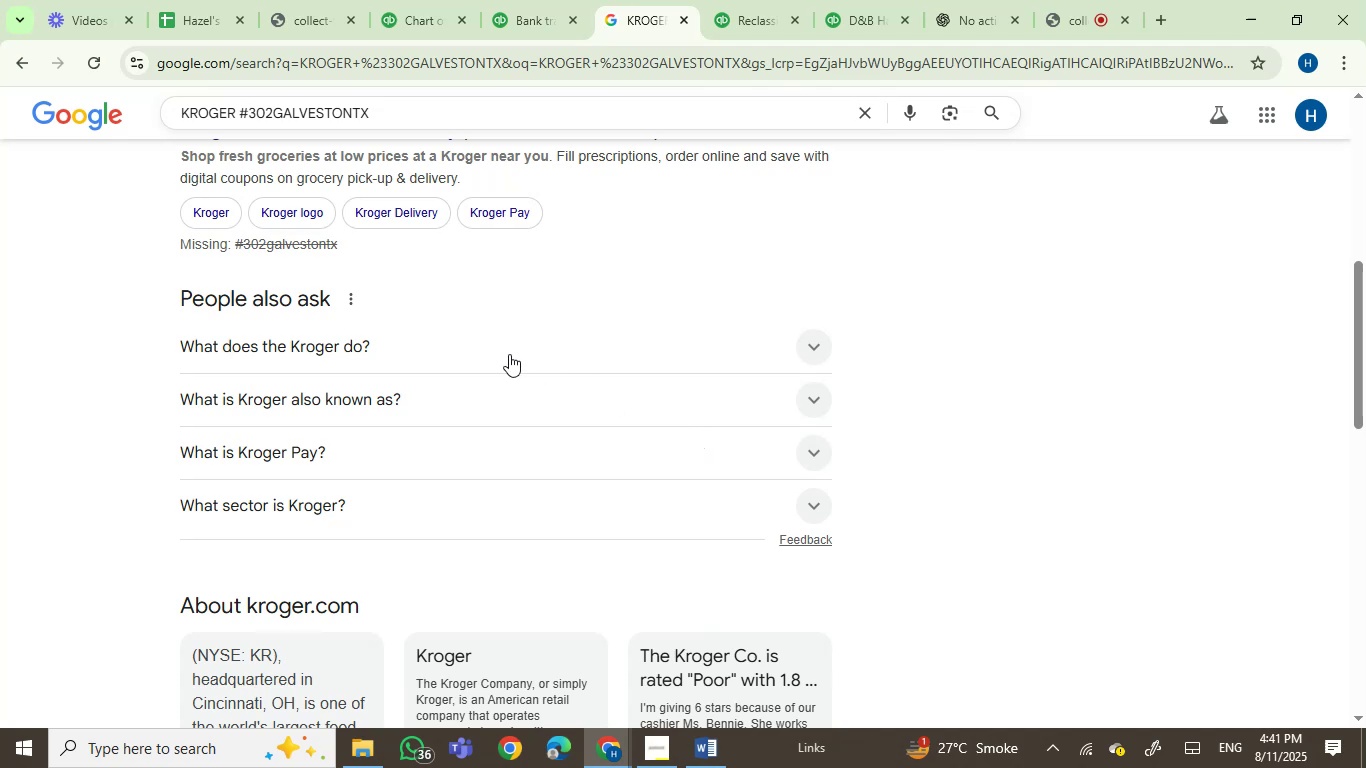 
left_click([509, 353])
 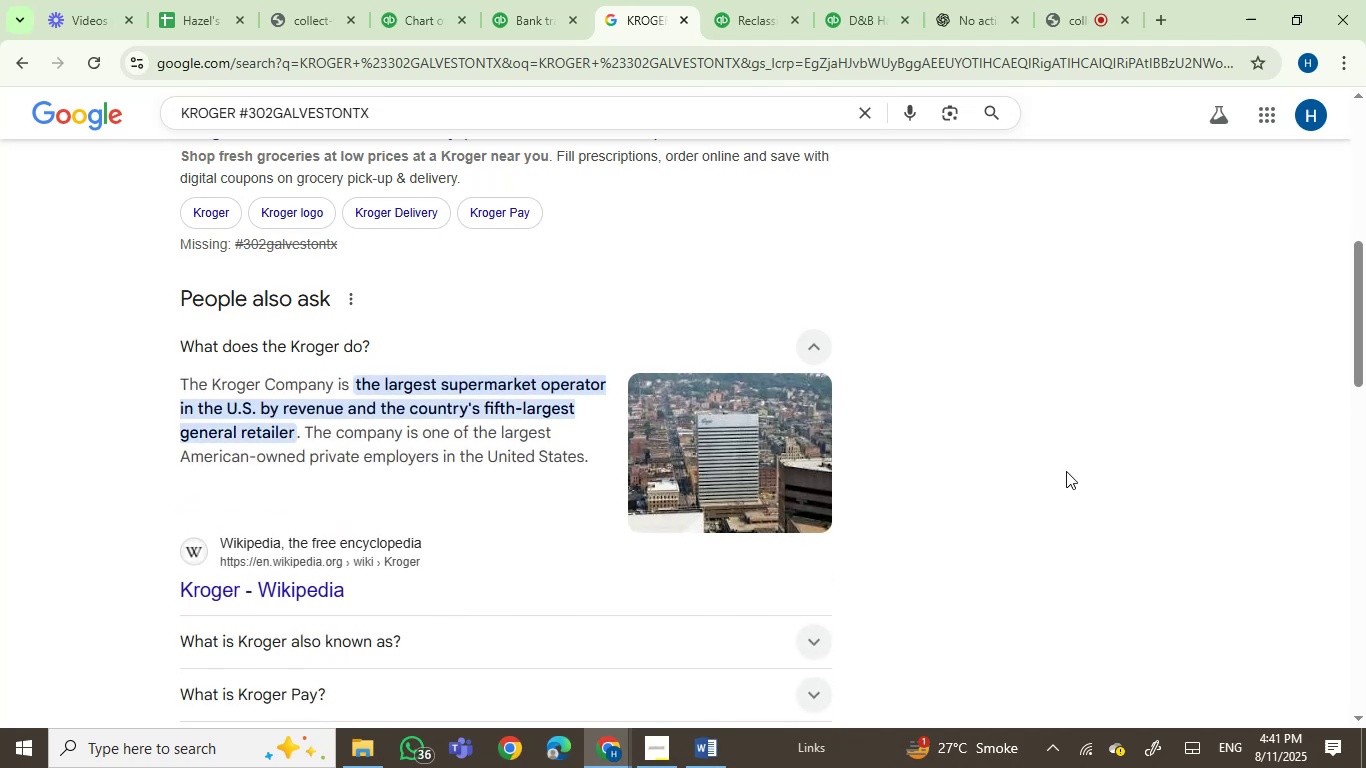 
scroll: coordinate [1020, 501], scroll_direction: down, amount: 3.0
 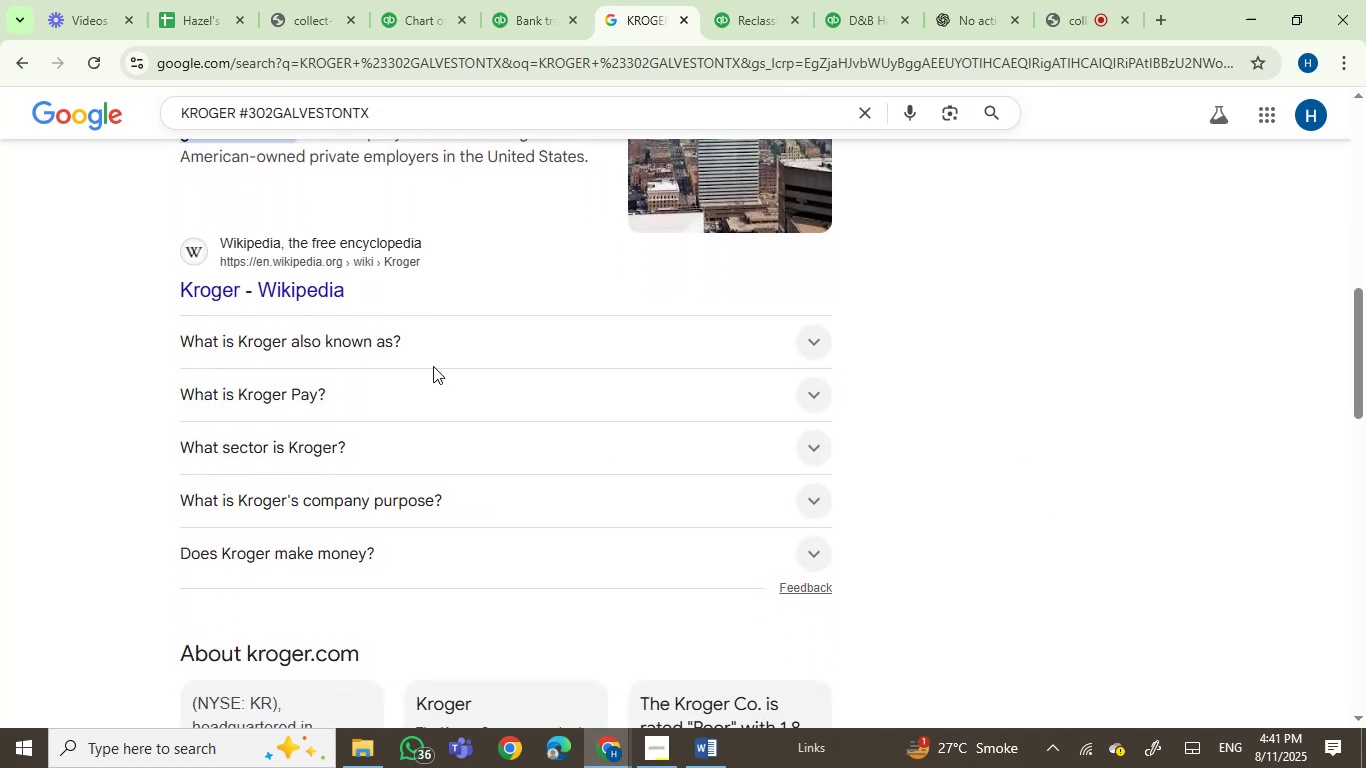 
left_click([432, 342])
 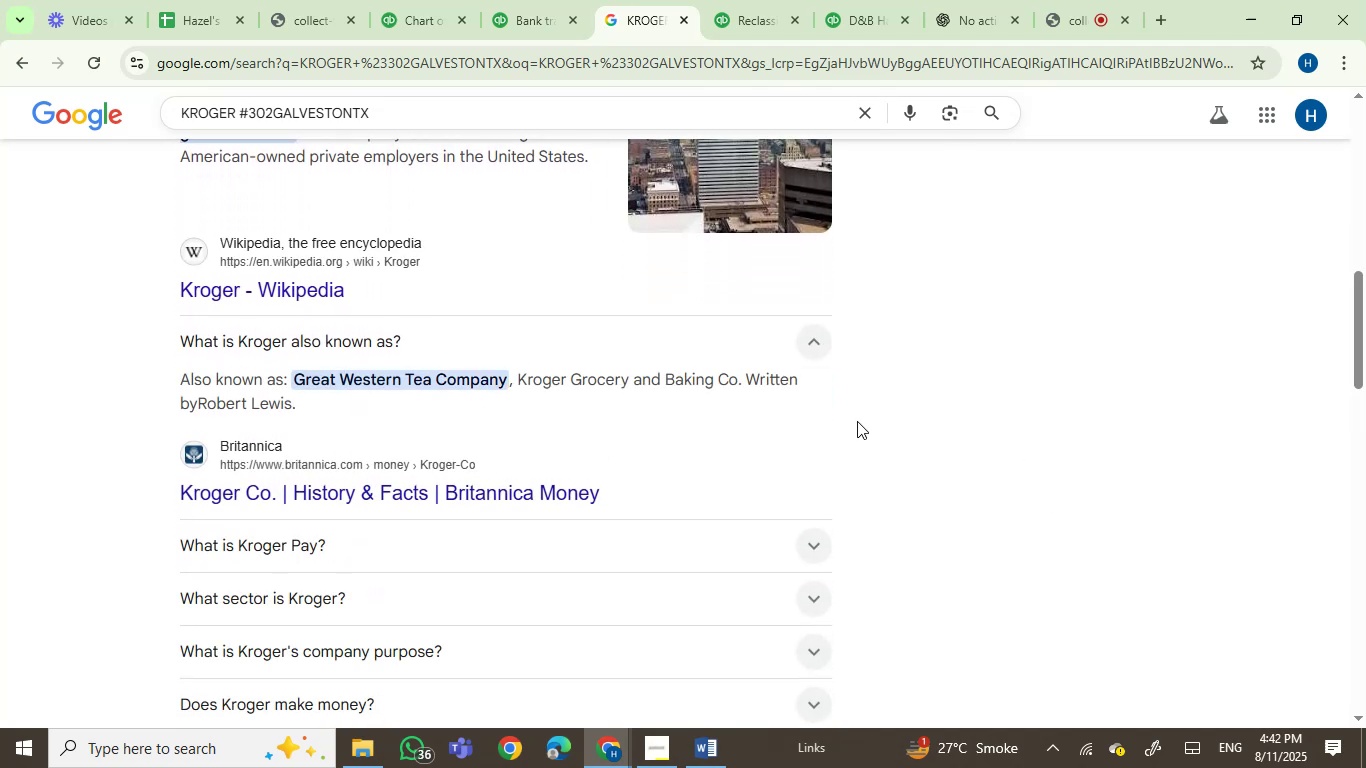 
scroll: coordinate [858, 452], scroll_direction: down, amount: 7.0
 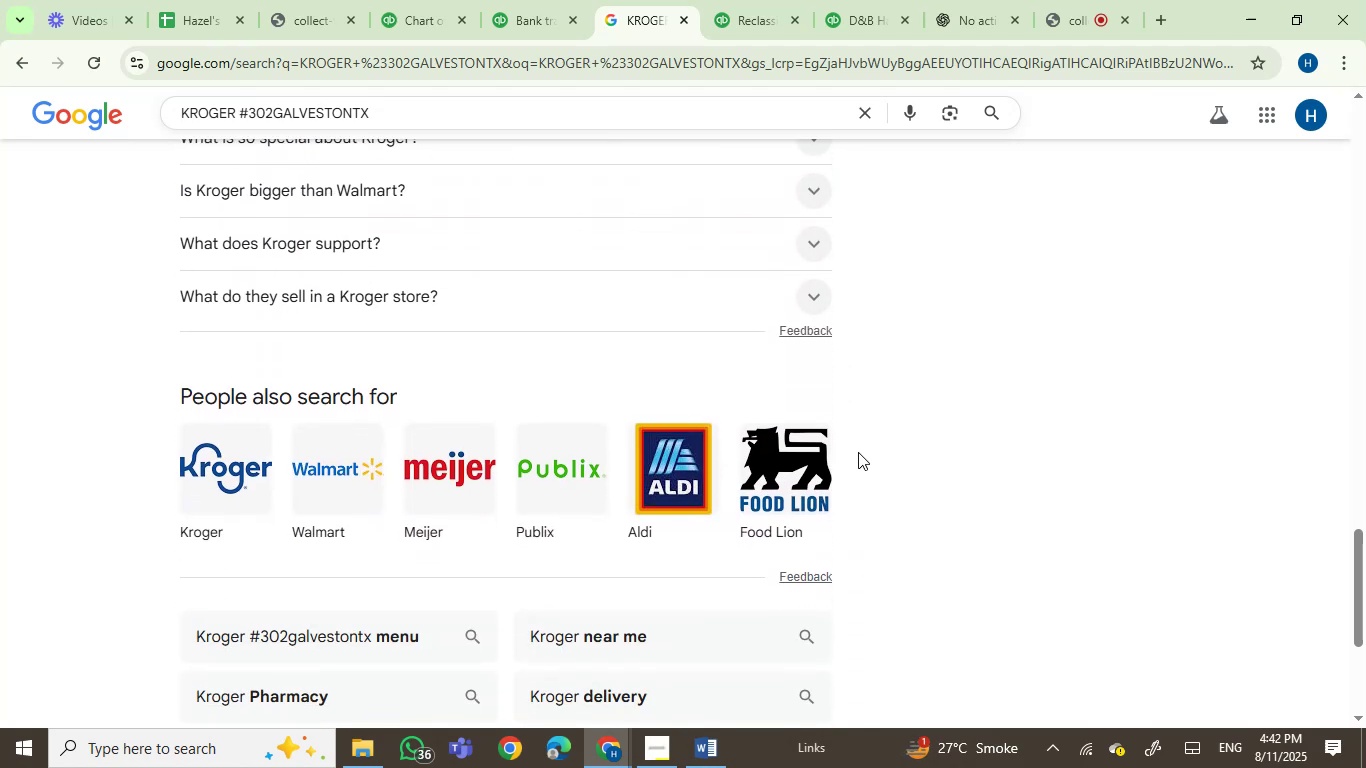 
scroll: coordinate [858, 452], scroll_direction: up, amount: 1.0
 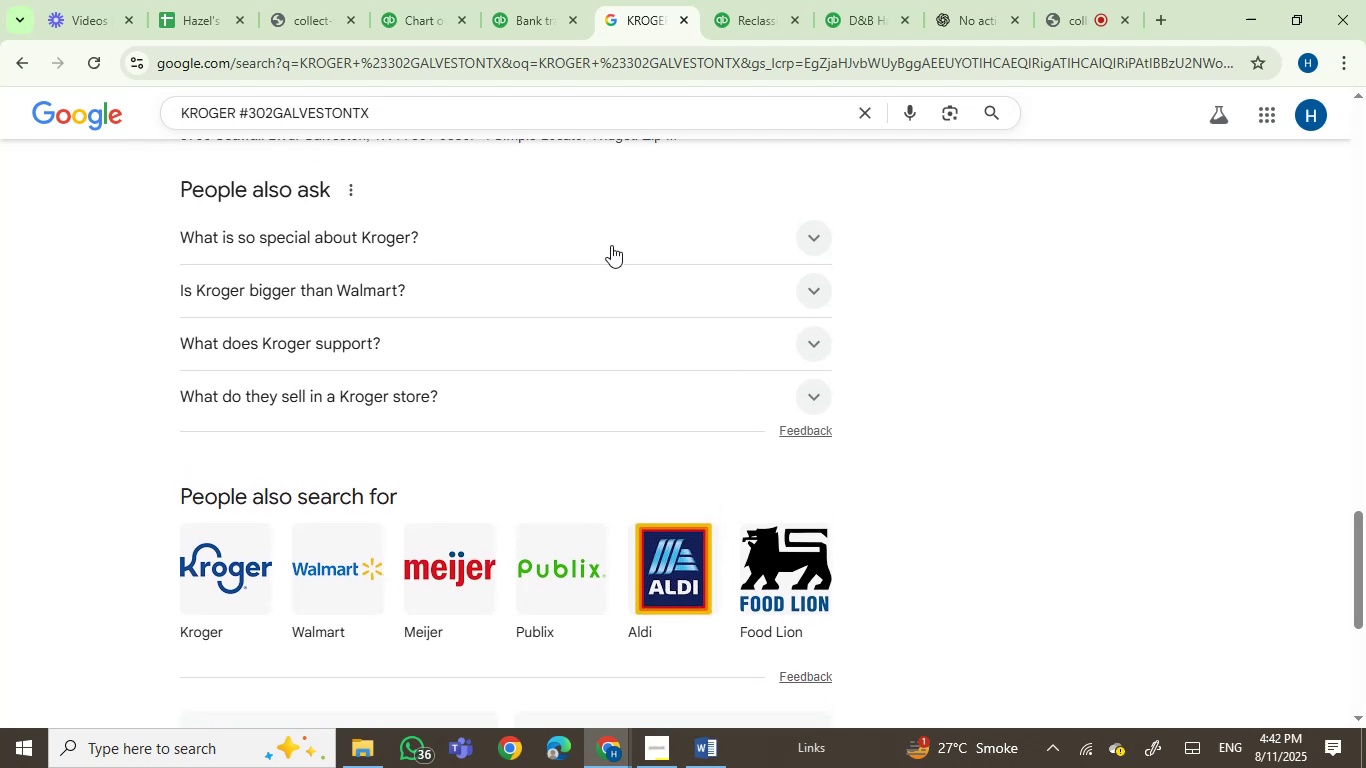 
left_click([543, 0])
 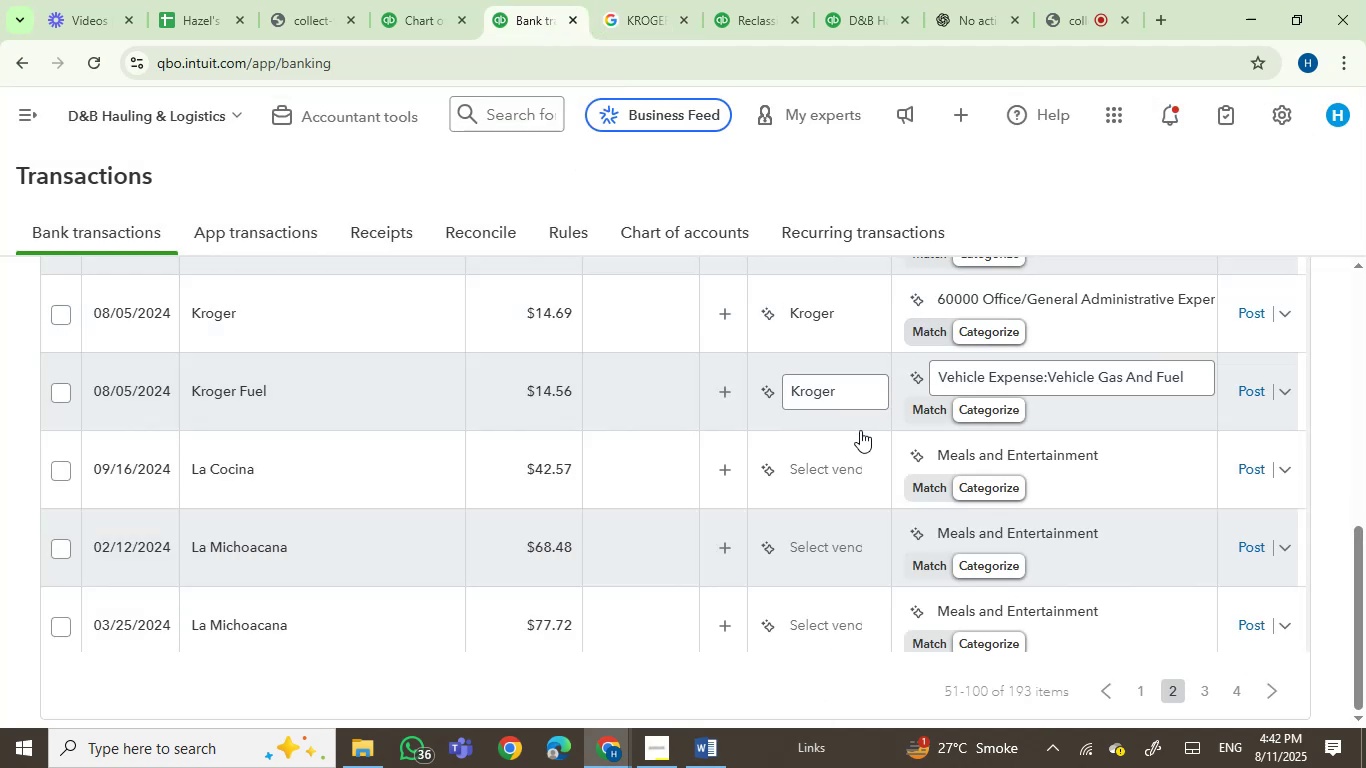 
scroll: coordinate [648, 484], scroll_direction: up, amount: 1.0
 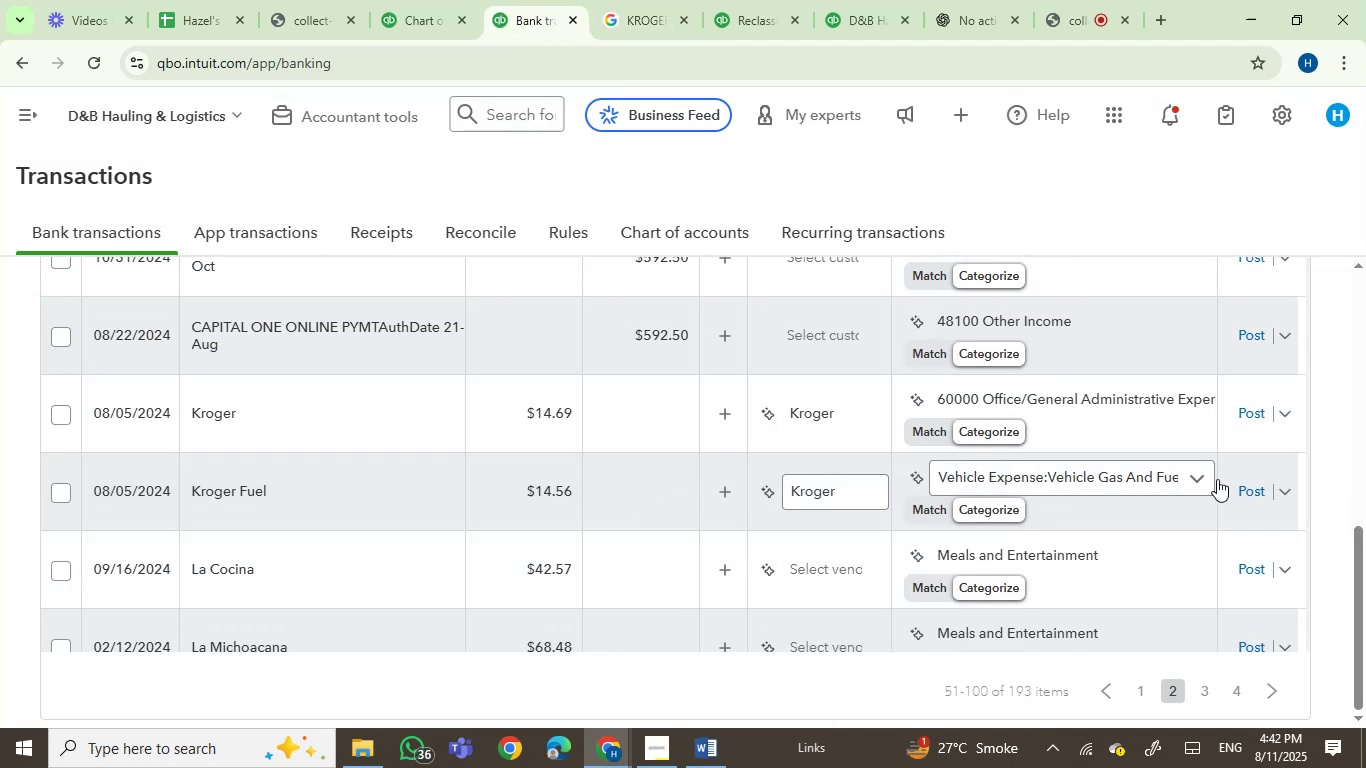 
wait(5.01)
 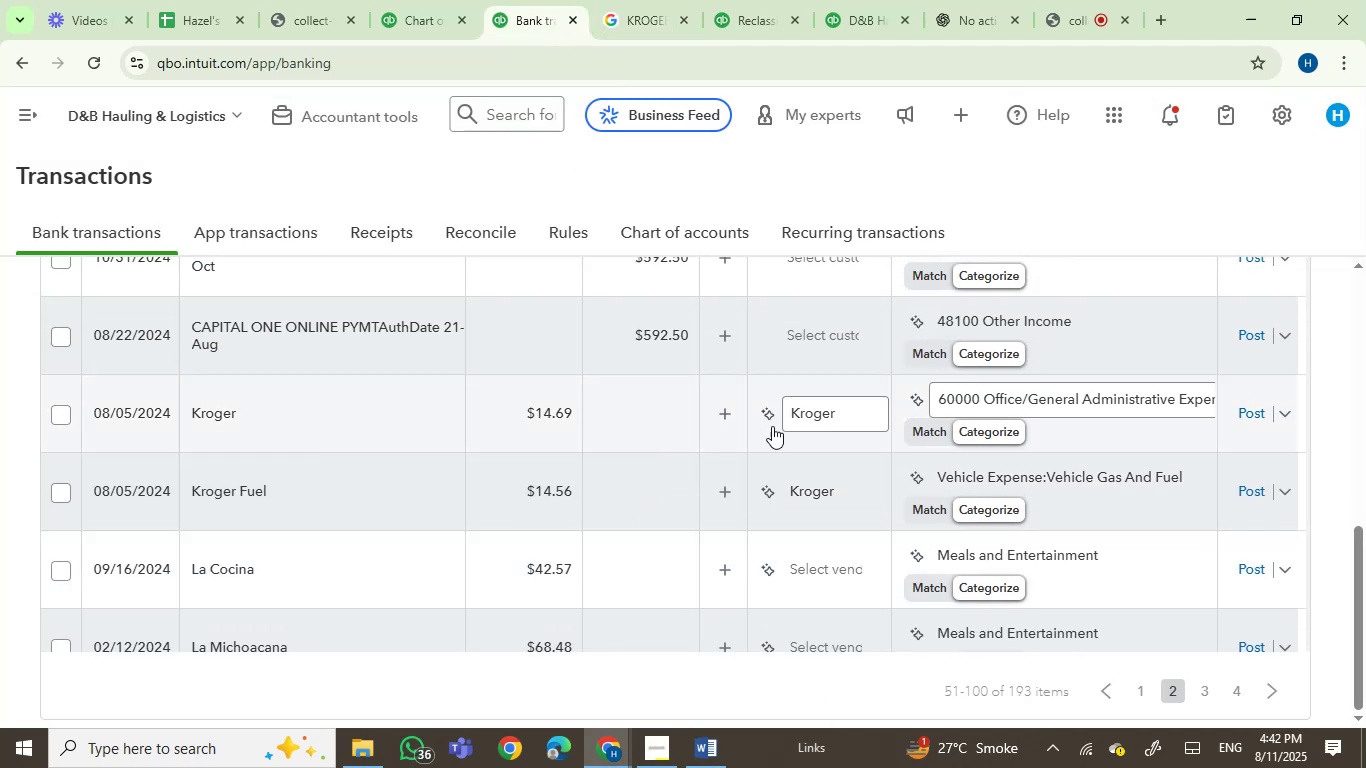 
left_click([1257, 486])
 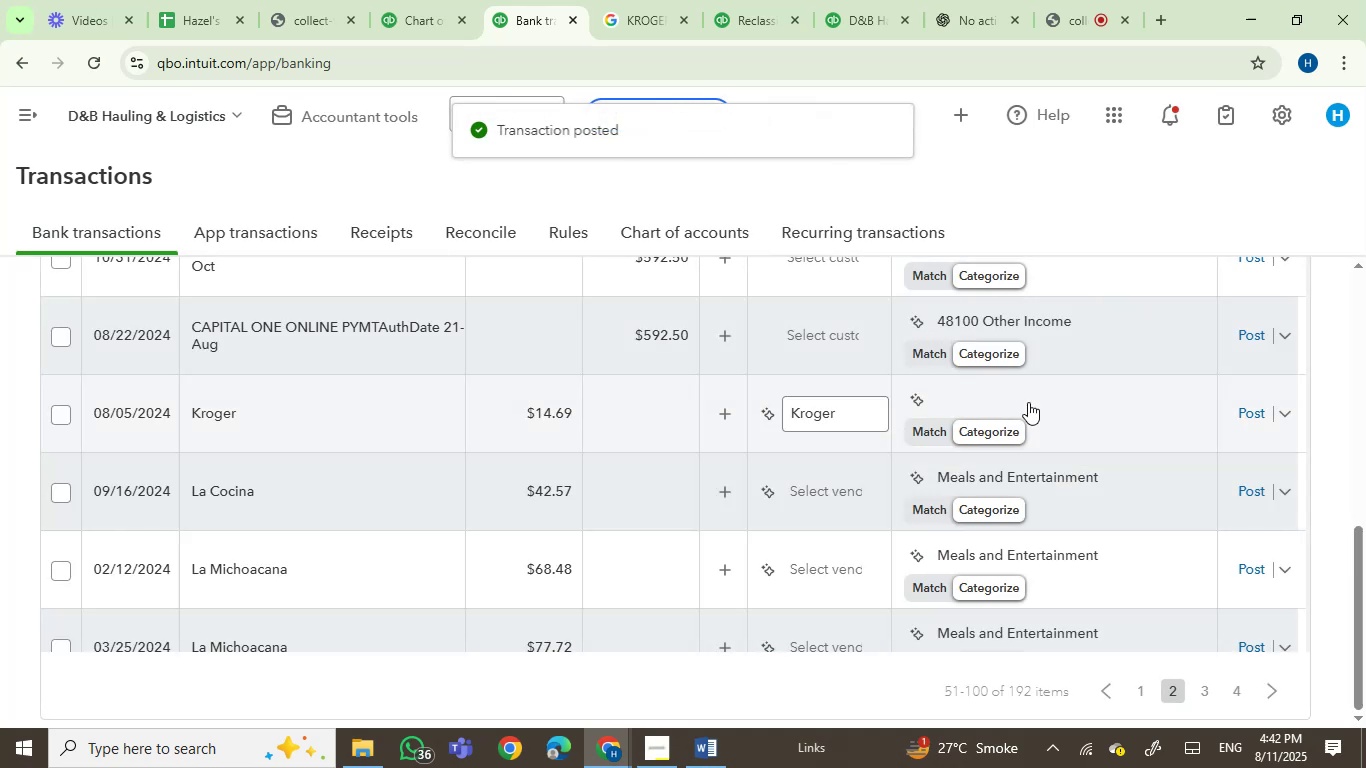 
wait(6.48)
 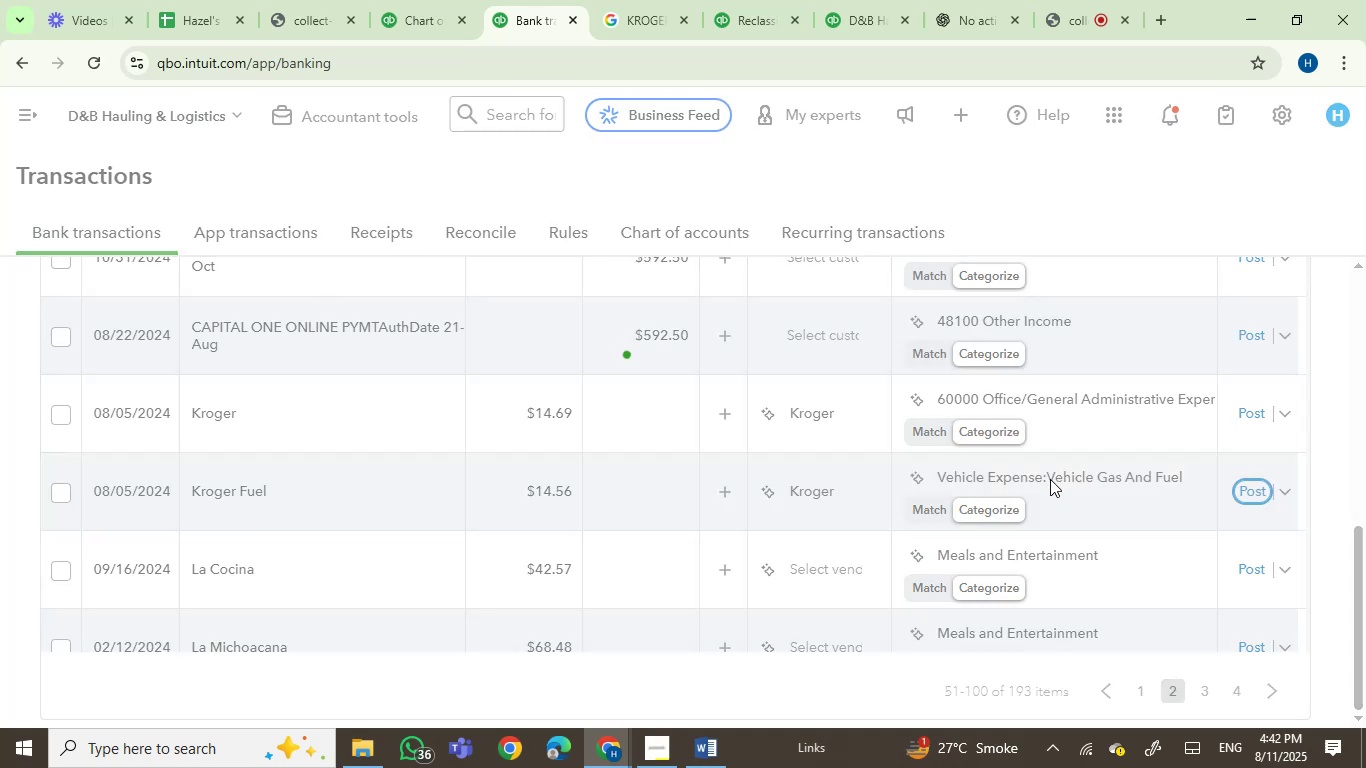 
left_click([1036, 398])
 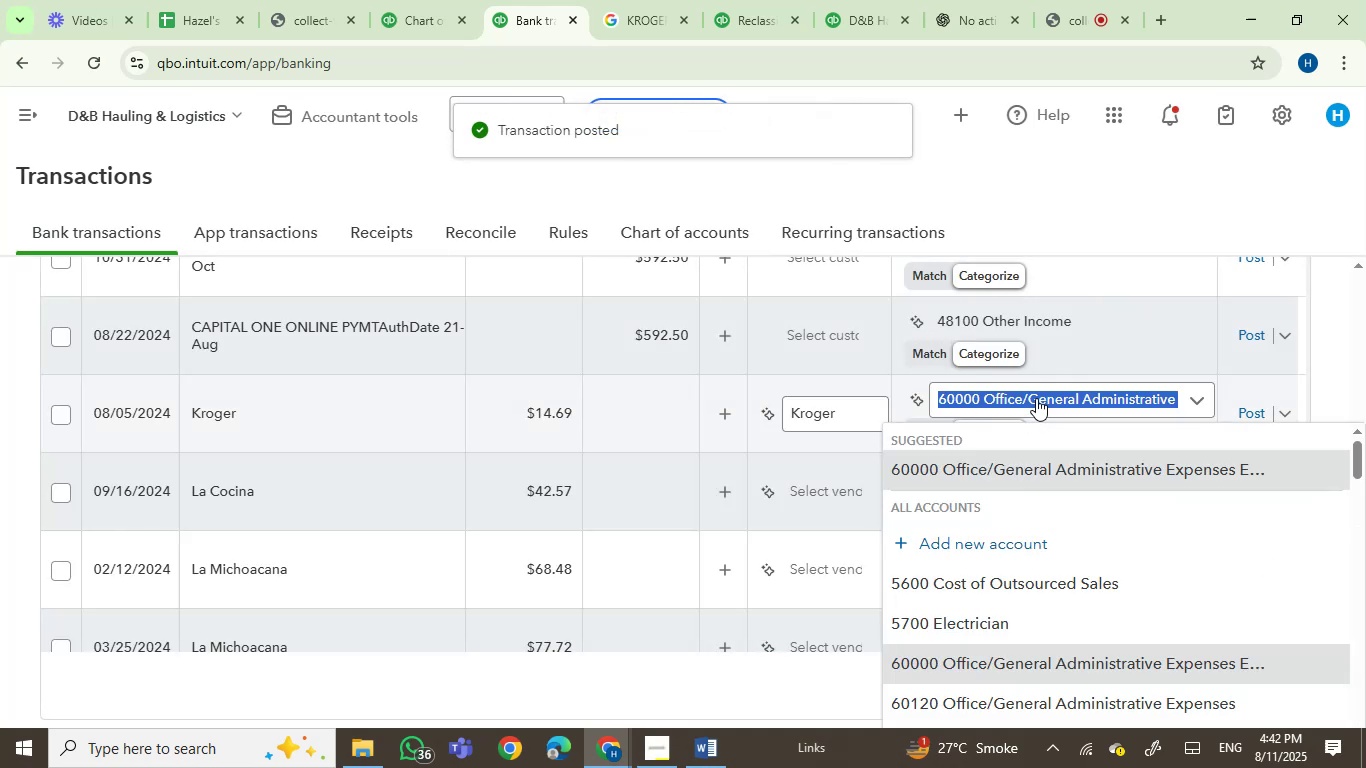 
type(off)
 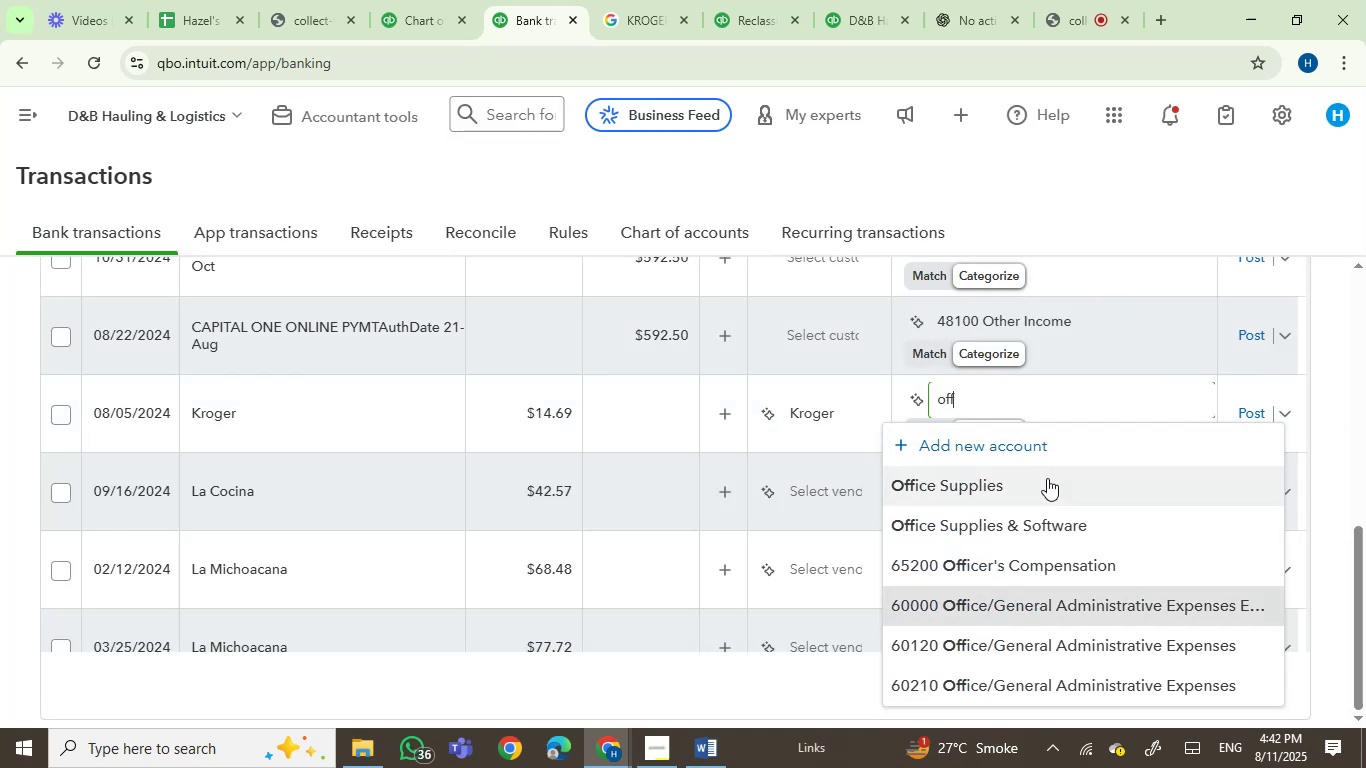 
left_click([962, 487])
 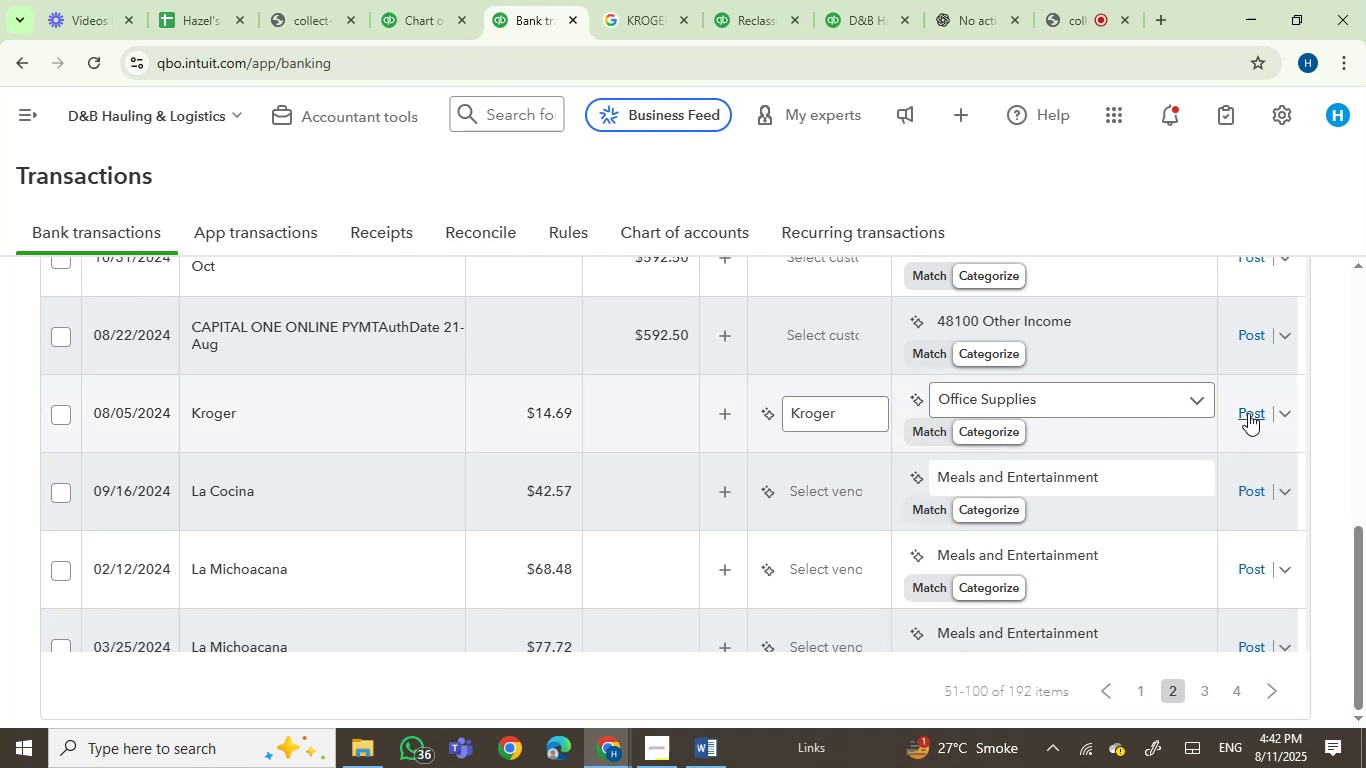 
left_click([1249, 410])
 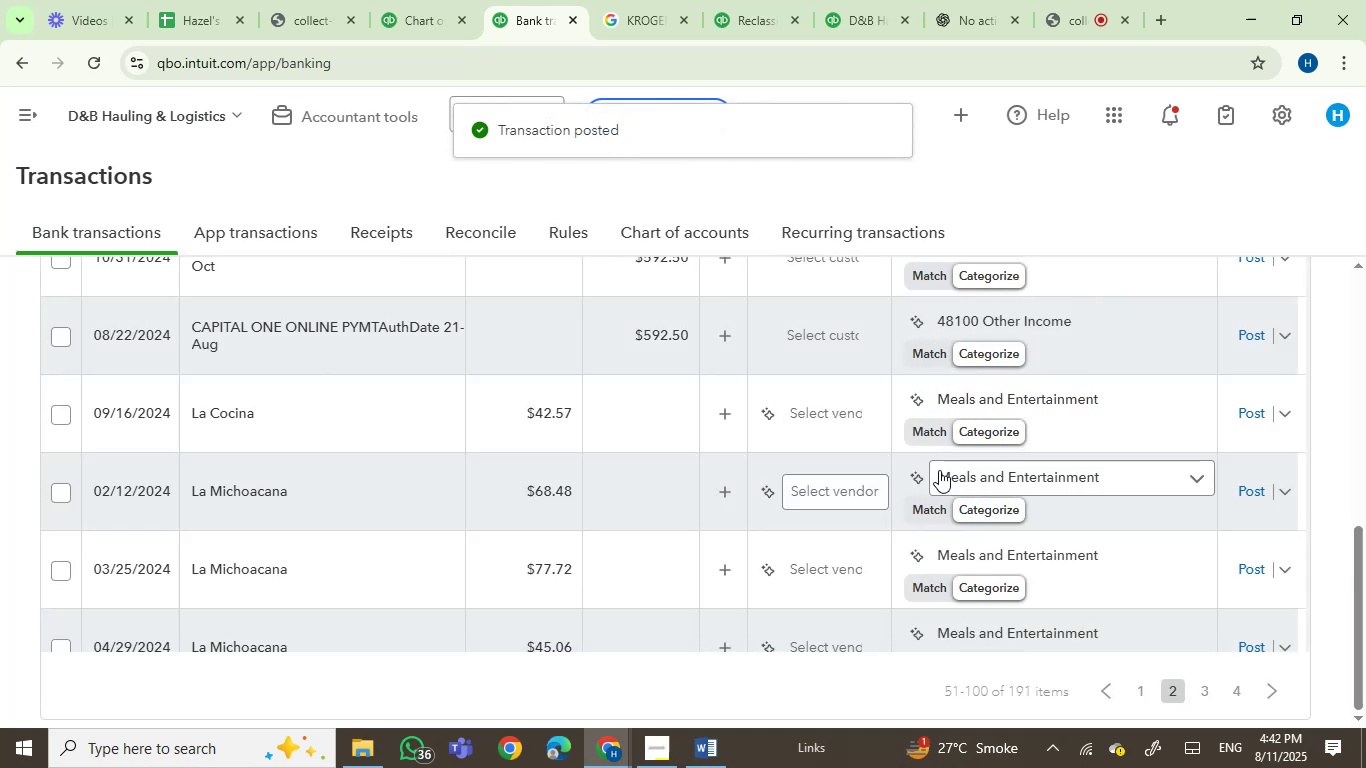 
wait(6.32)
 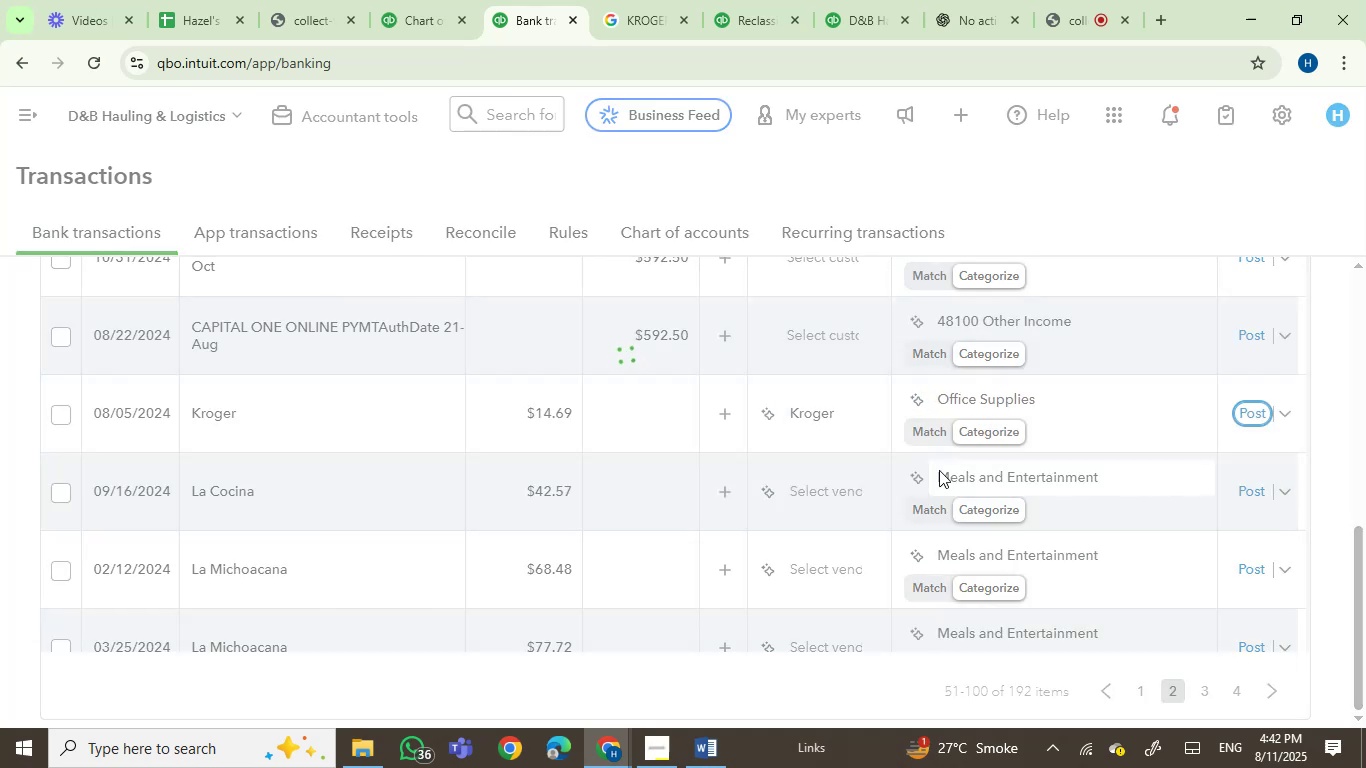 
left_click([365, 401])
 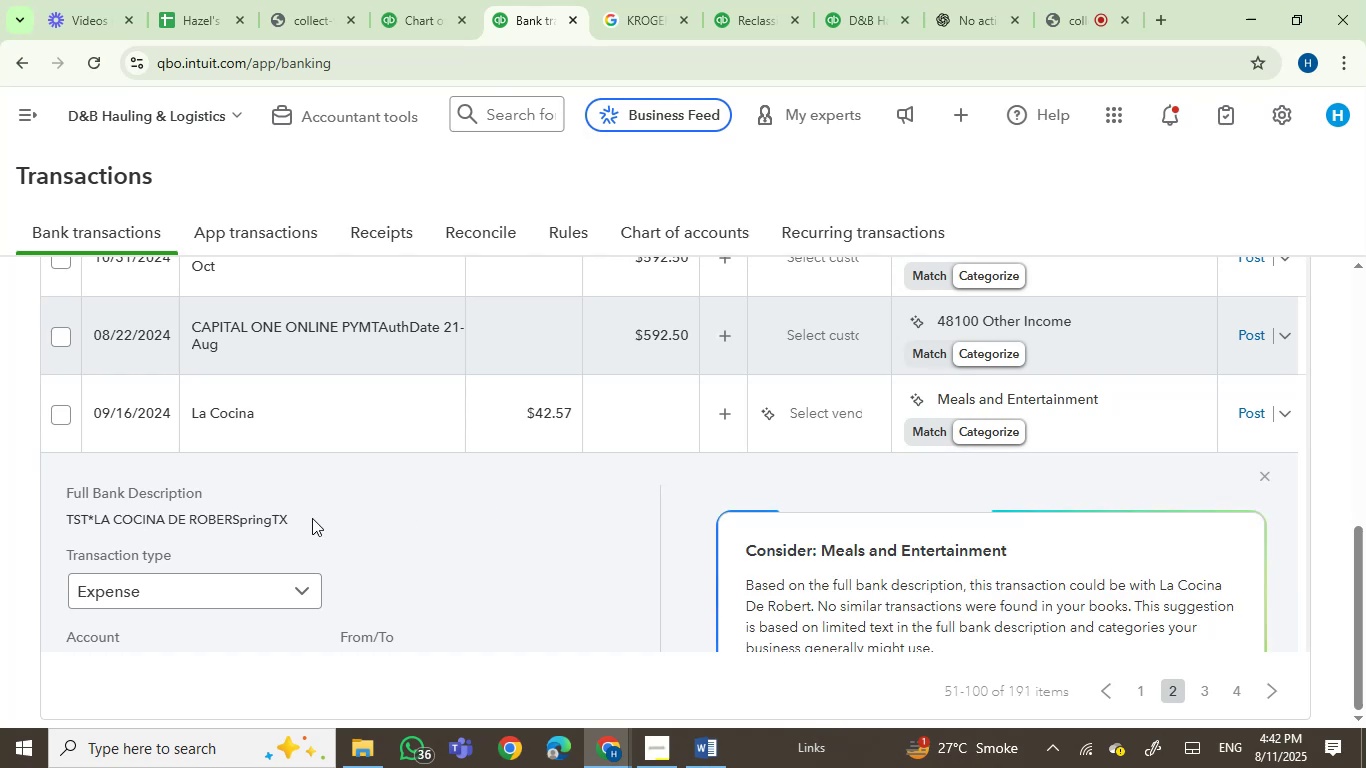 
left_click_drag(start_coordinate=[291, 517], to_coordinate=[60, 523])
 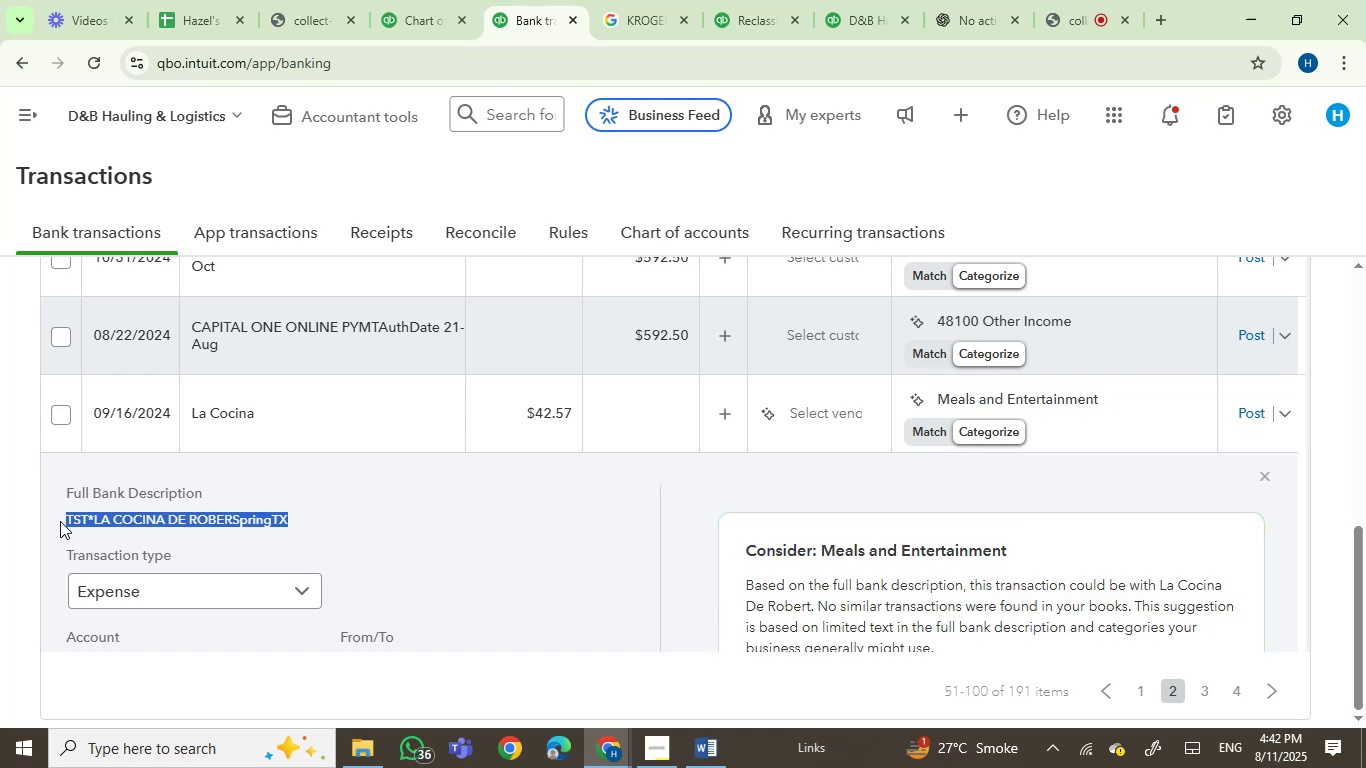 
key(Control+C)
 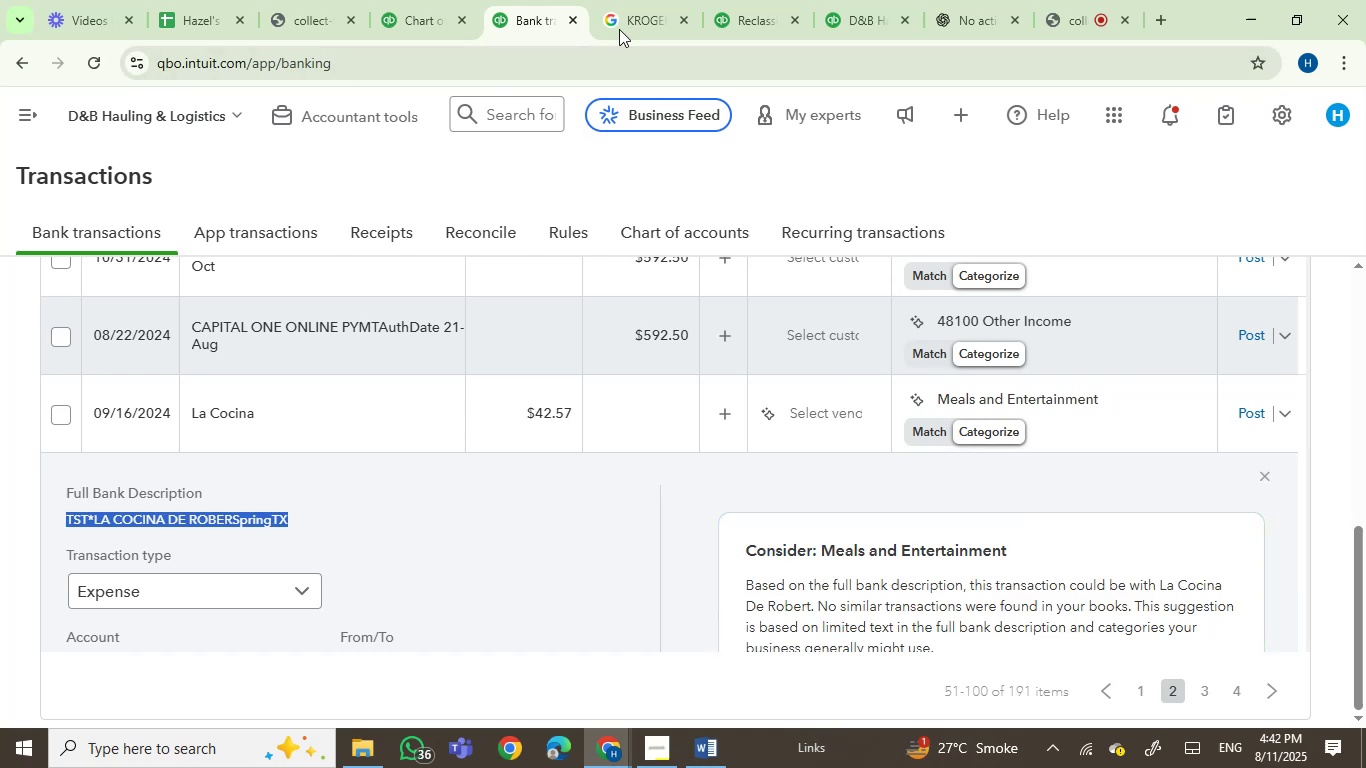 
left_click([673, 0])
 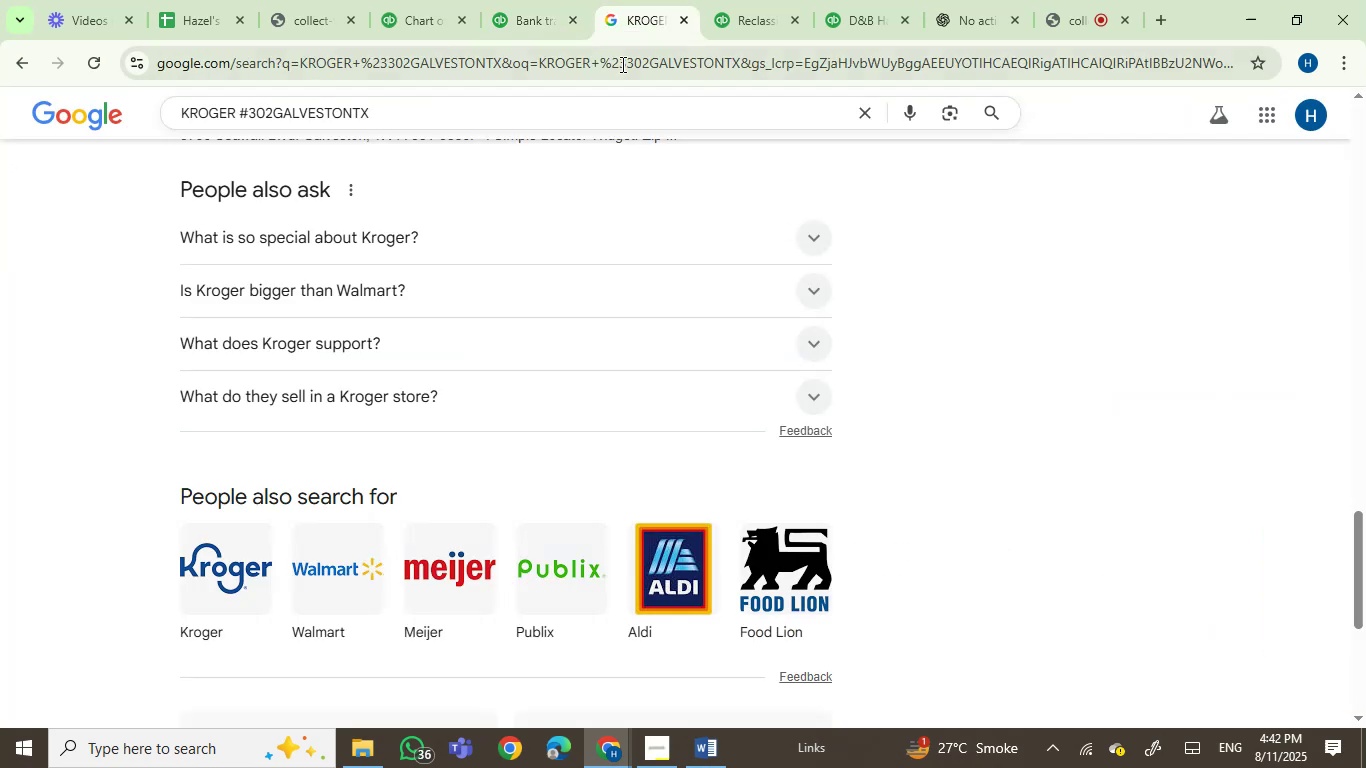 
key(Control+ControlLeft)
 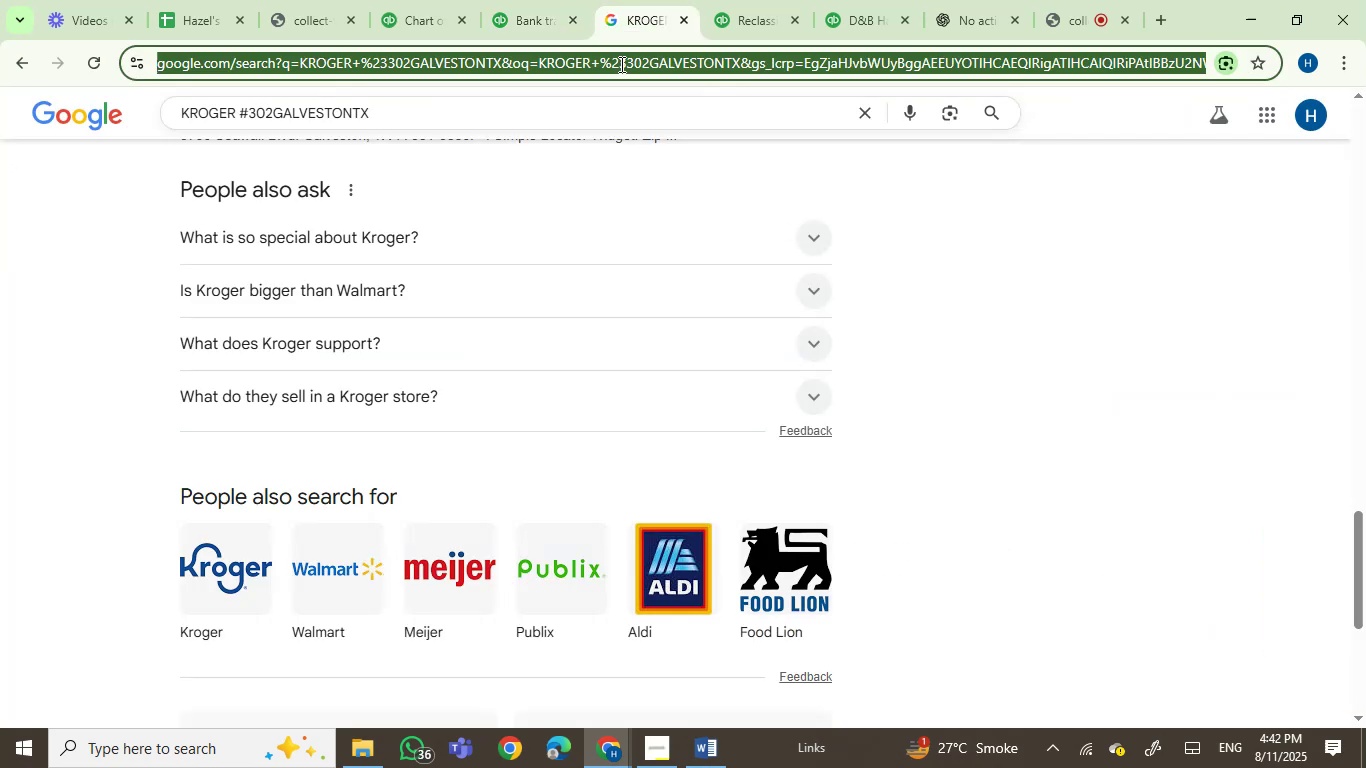 
double_click([620, 64])
 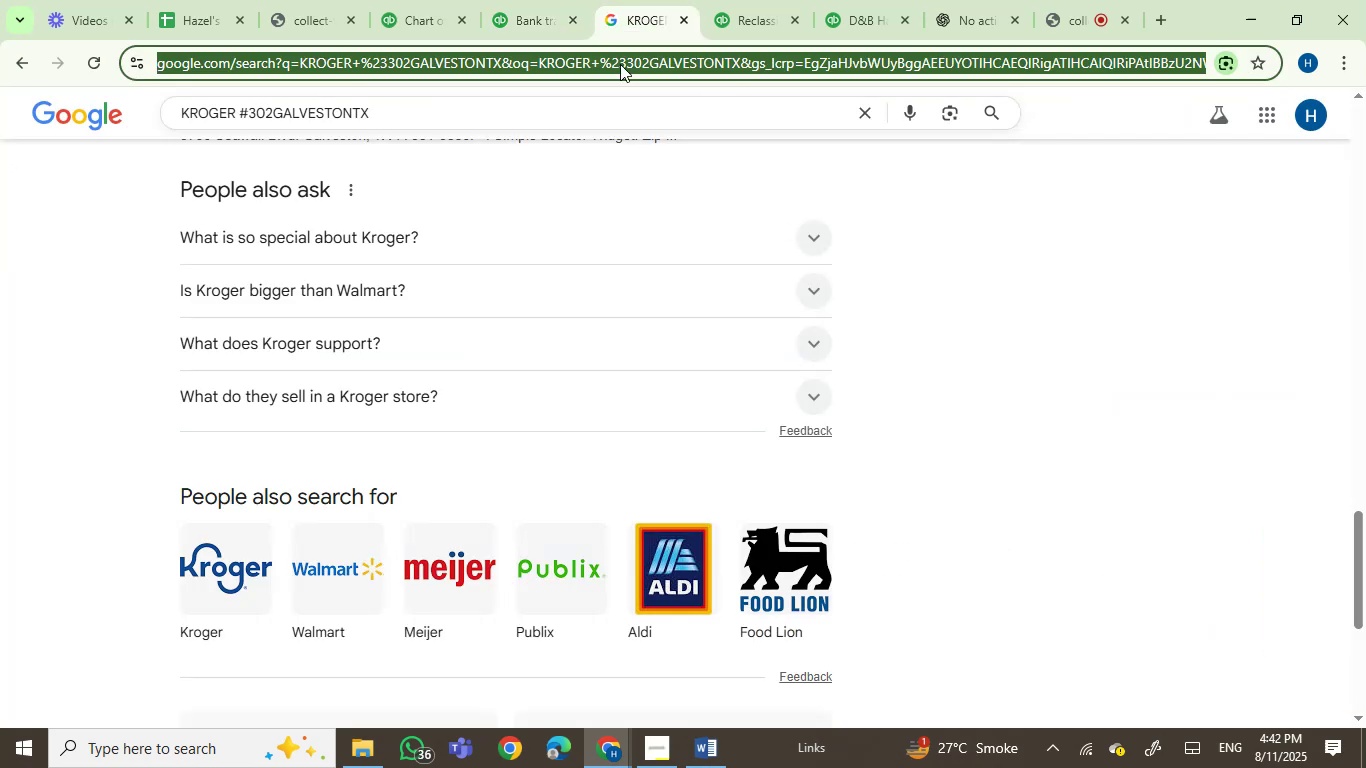 
key(Control+V)
 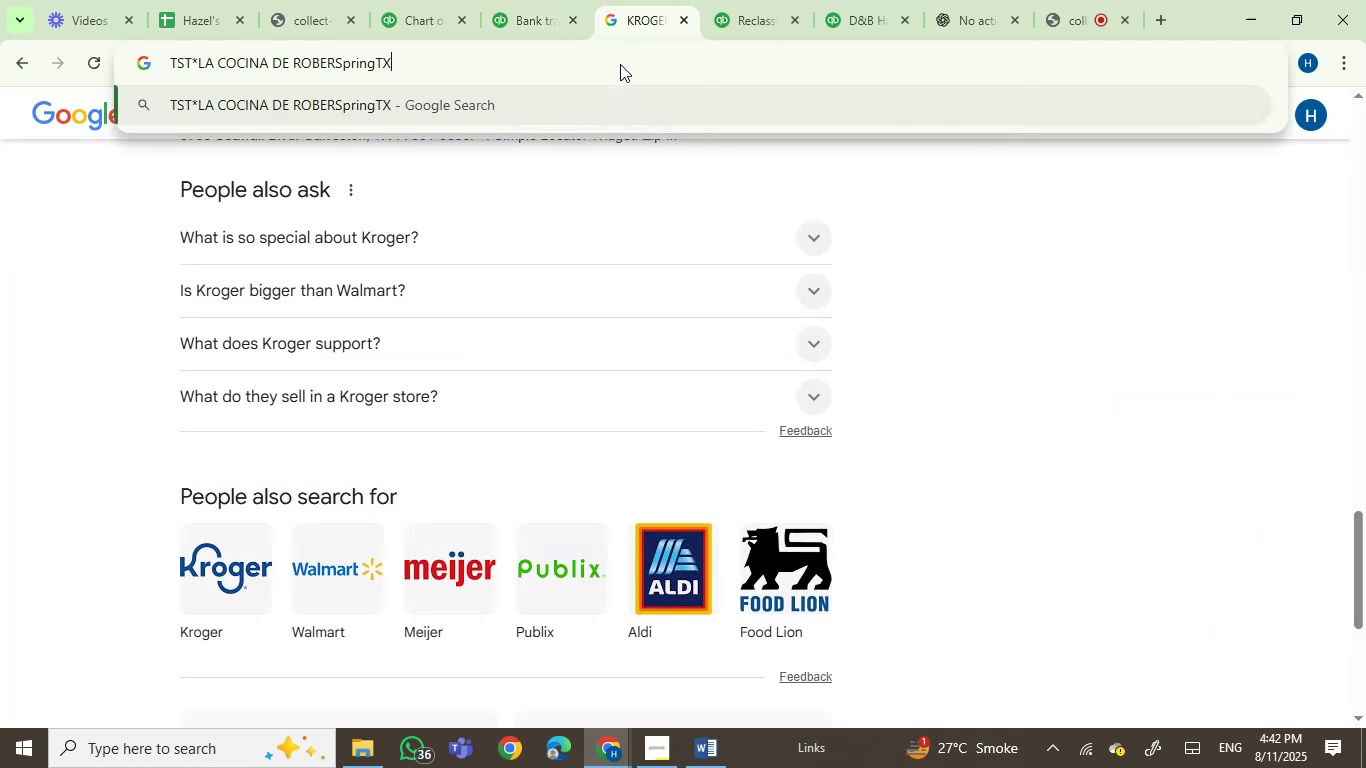 
key(Enter)
 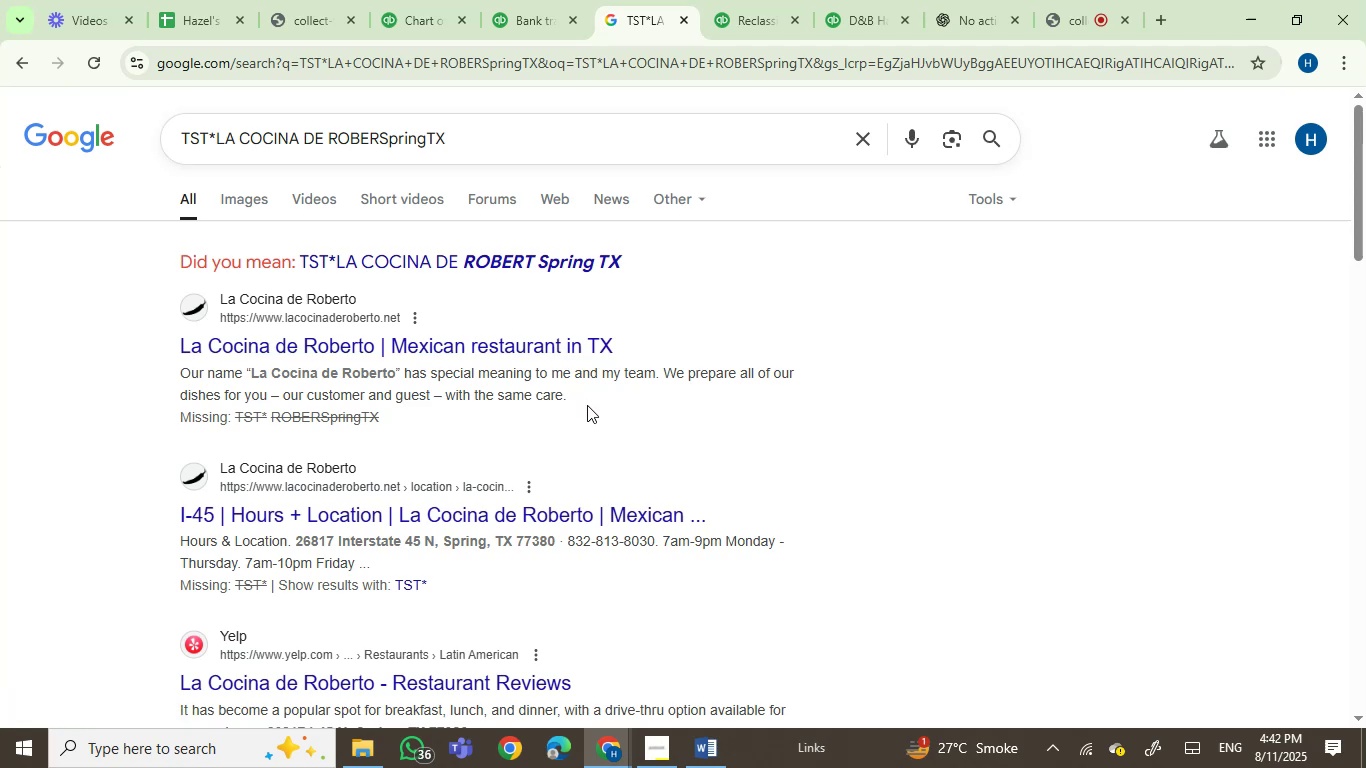 
wait(7.61)
 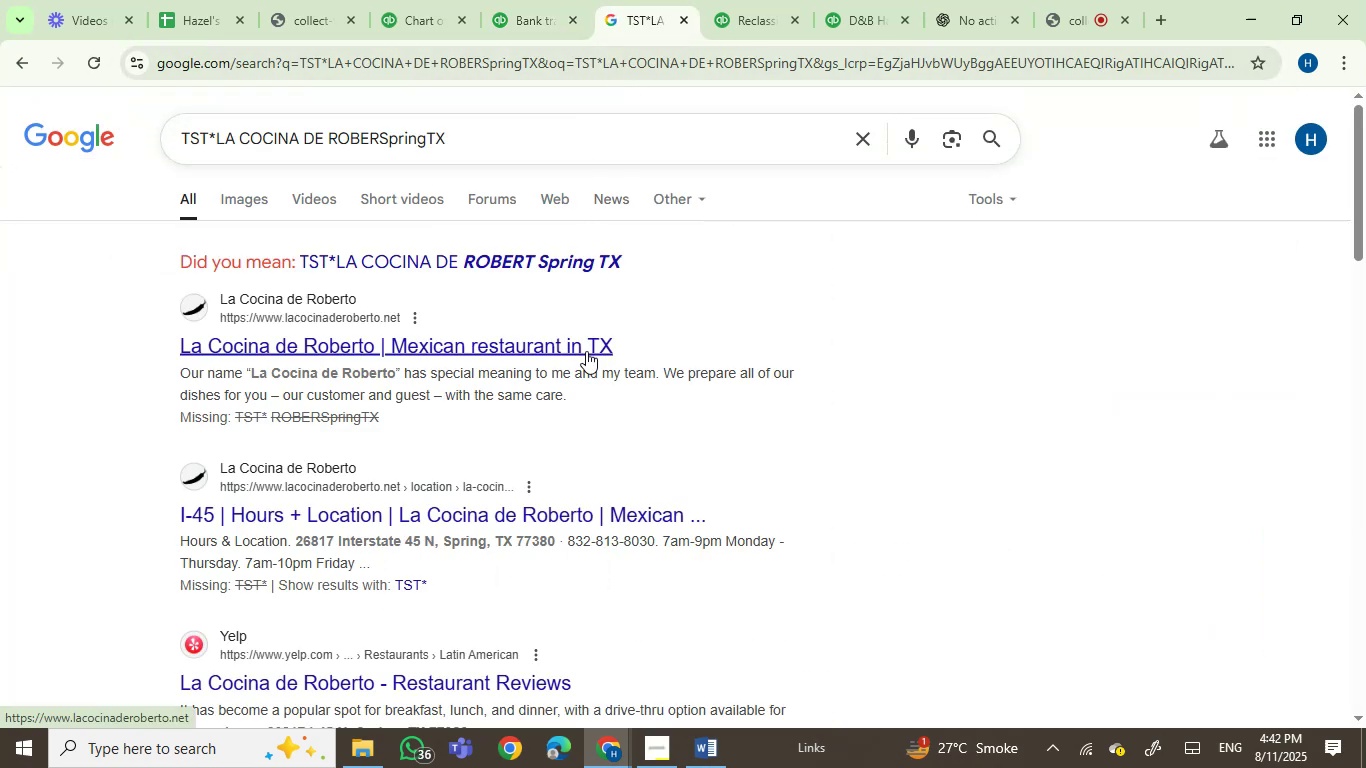 
left_click([546, 0])
 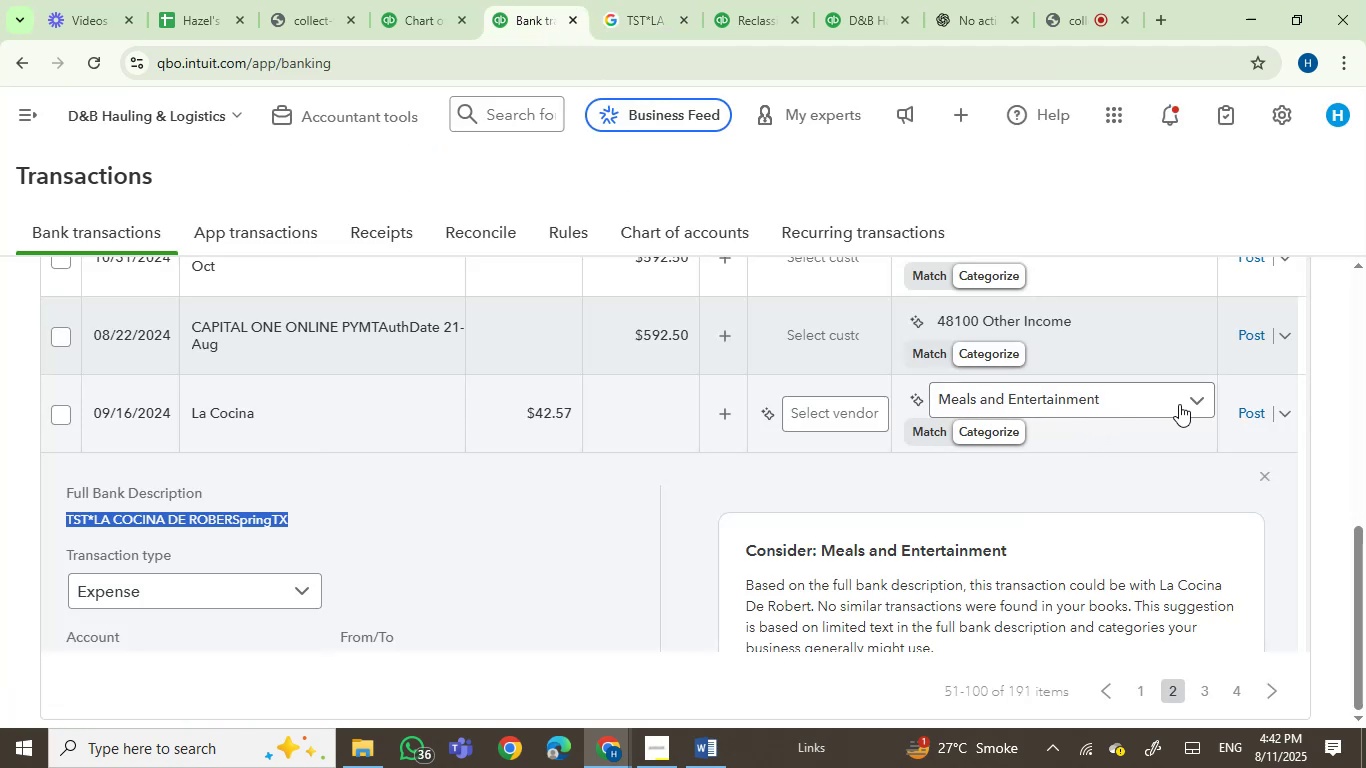 
left_click([1250, 415])
 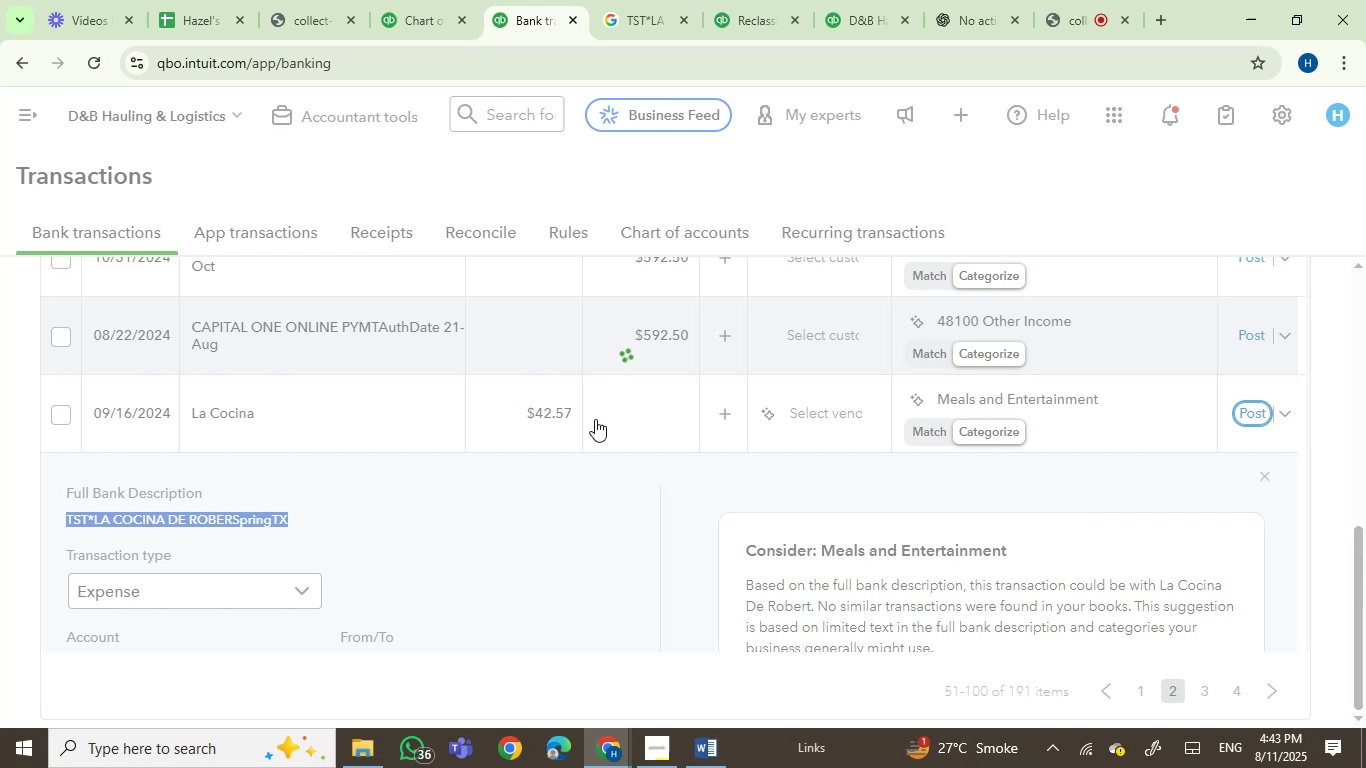 
wait(7.55)
 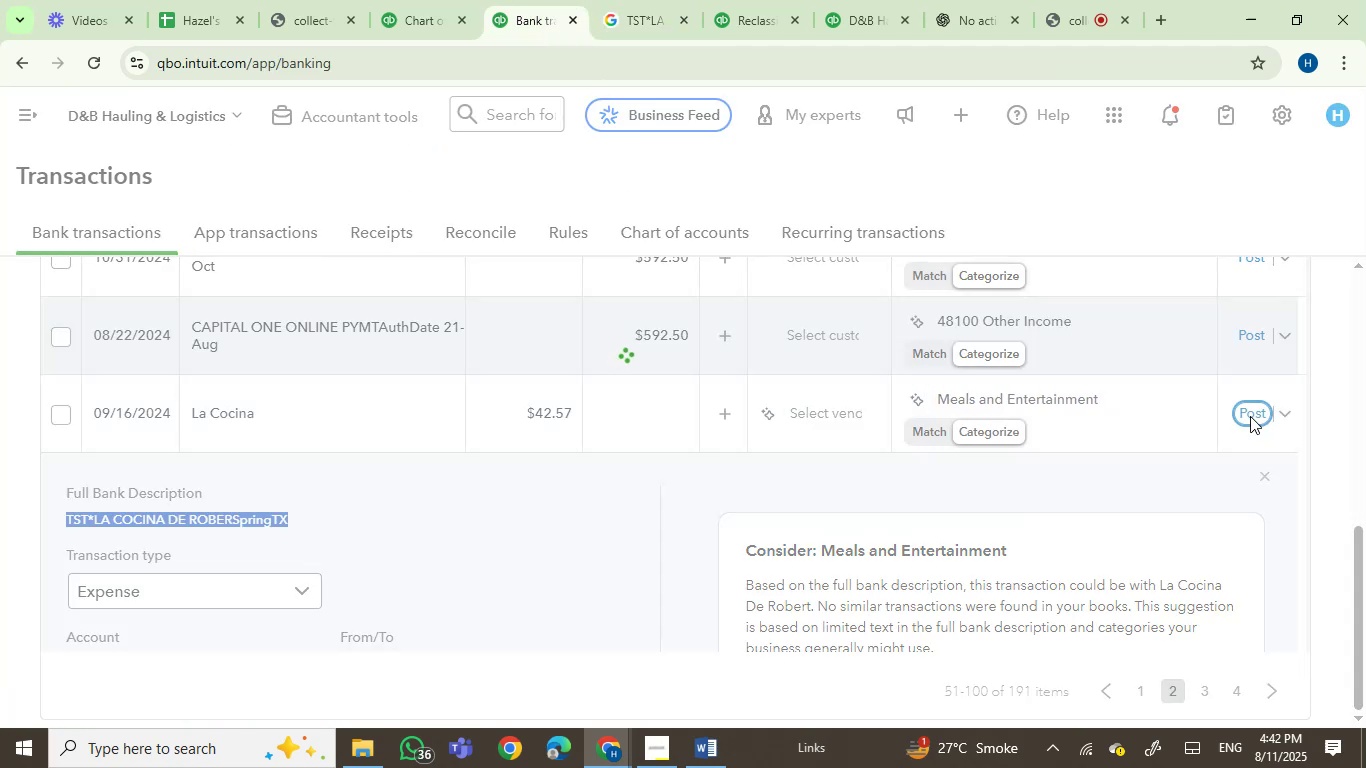 
left_click([270, 407])
 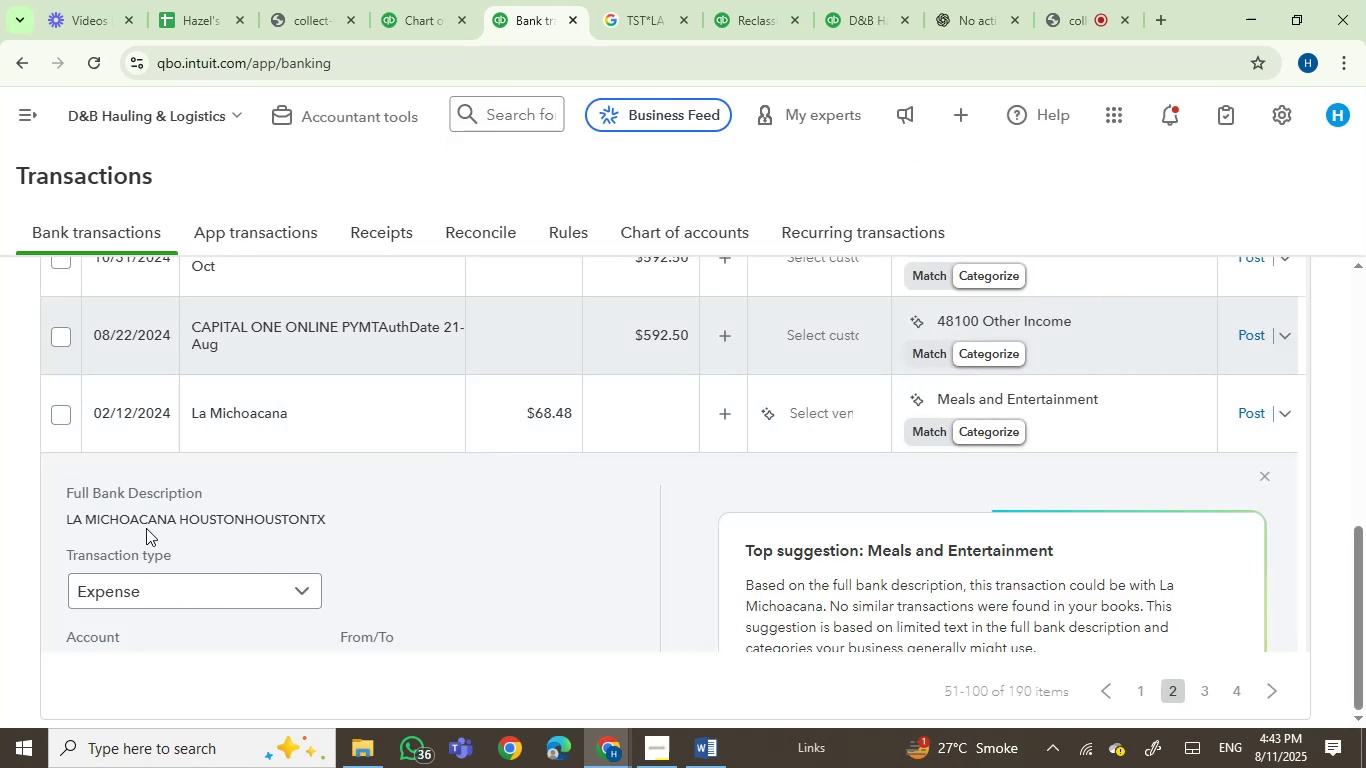 
left_click_drag(start_coordinate=[335, 521], to_coordinate=[67, 521])
 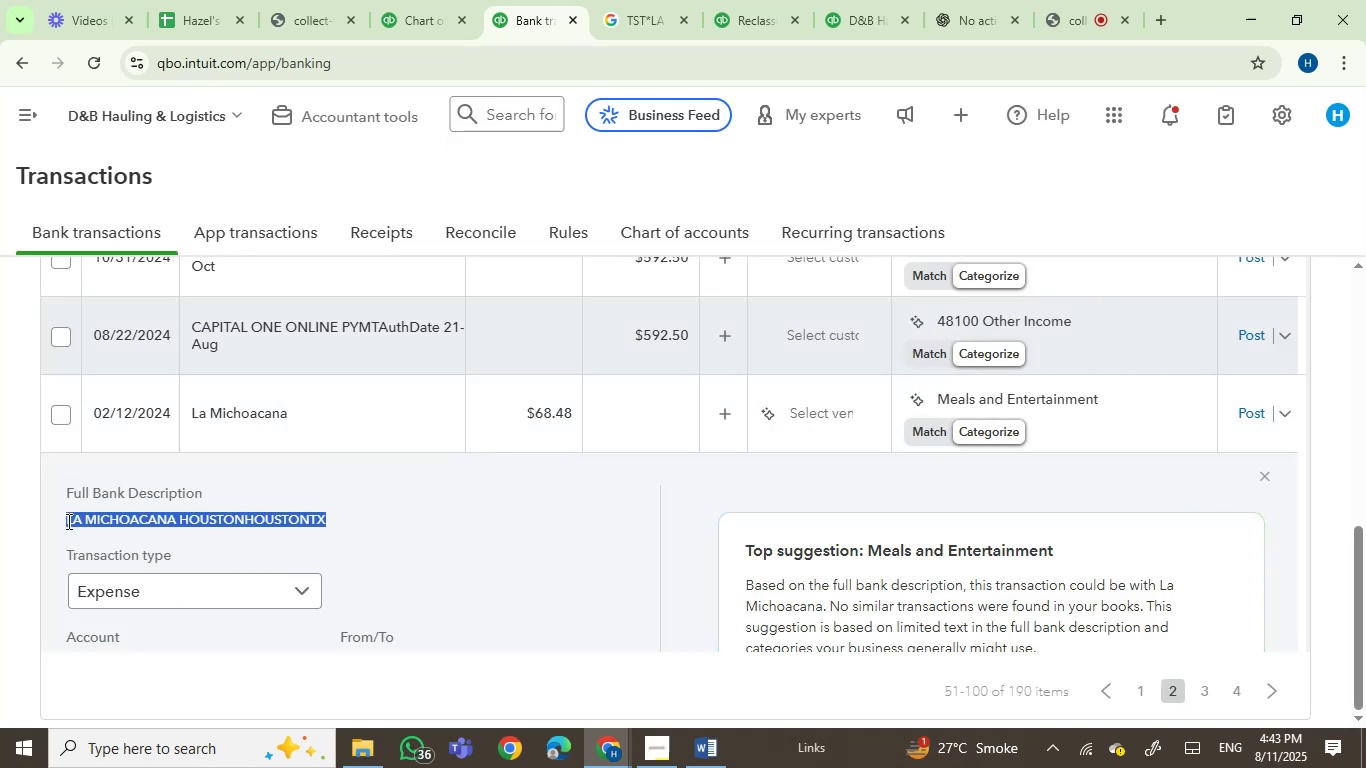 
key(Control+C)
 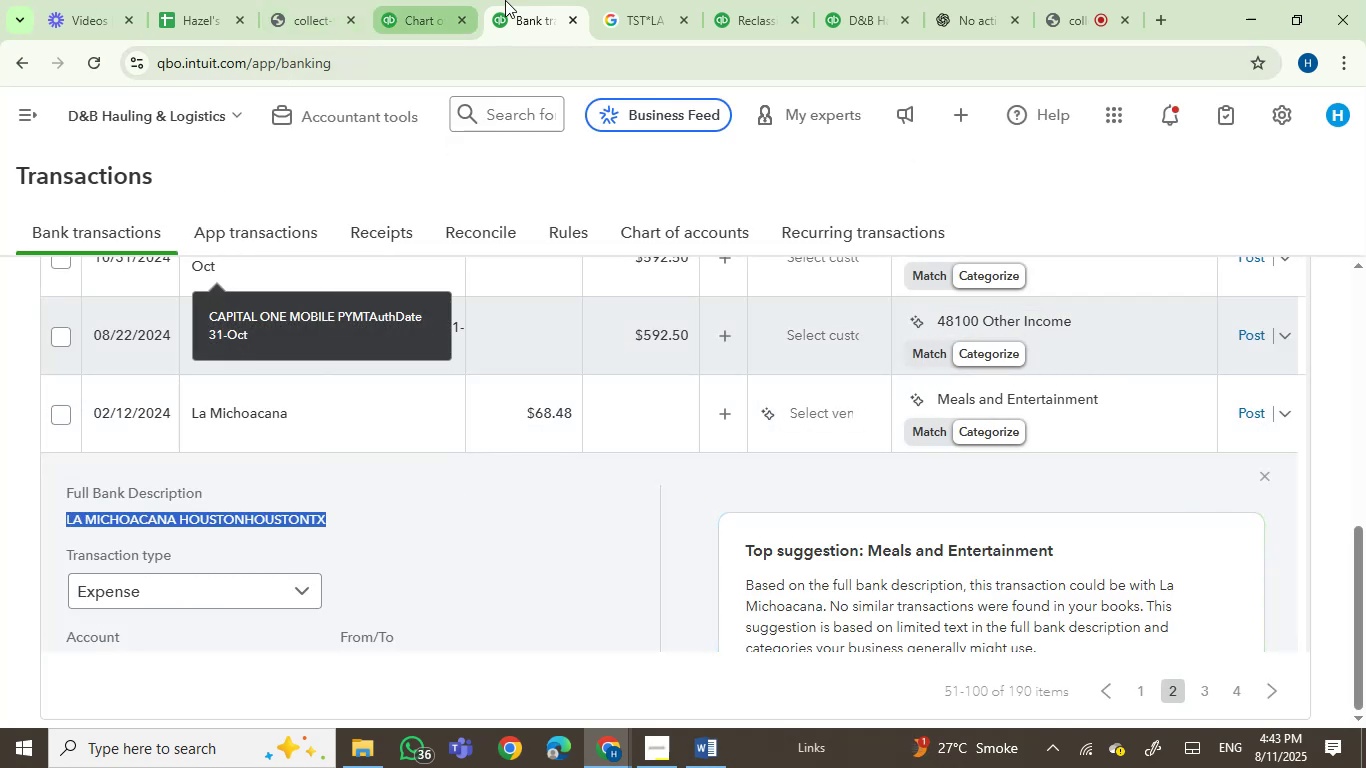 
left_click([633, 1])
 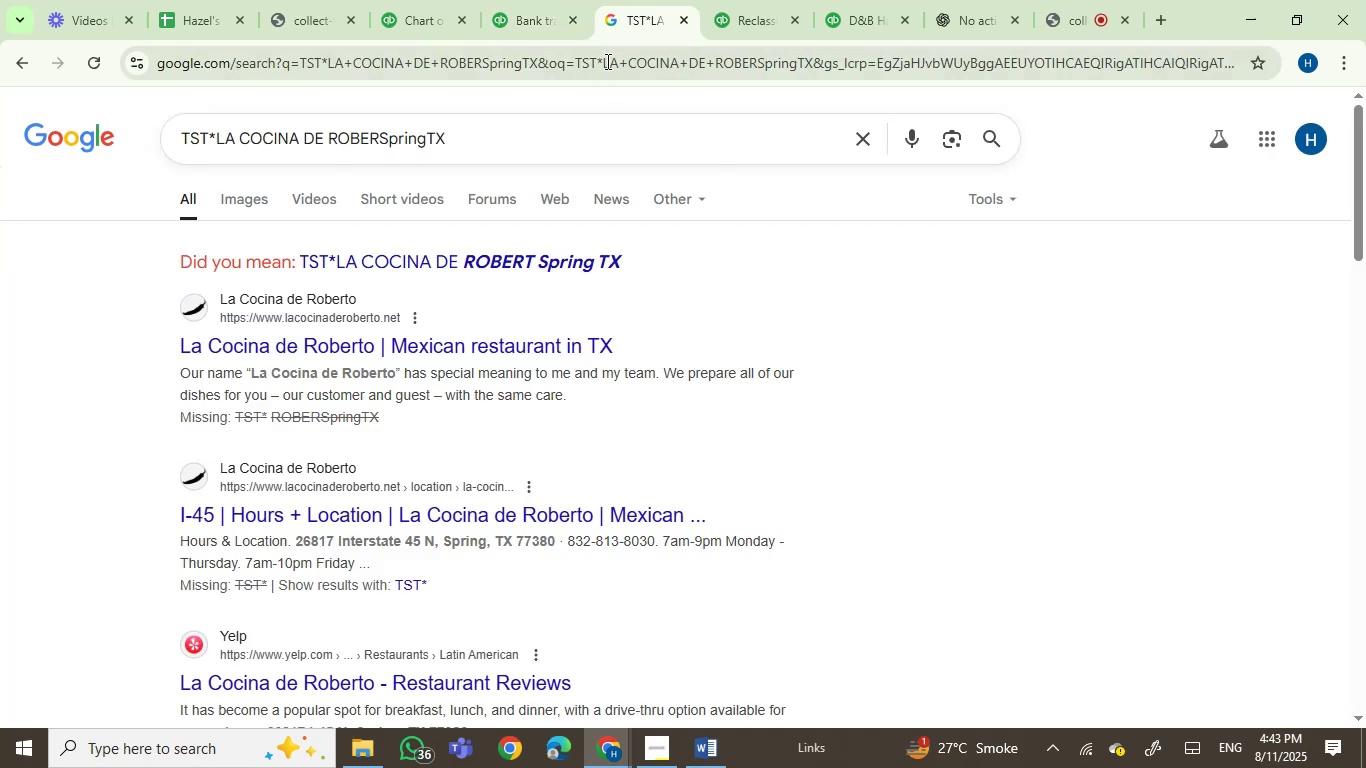 
left_click([606, 60])
 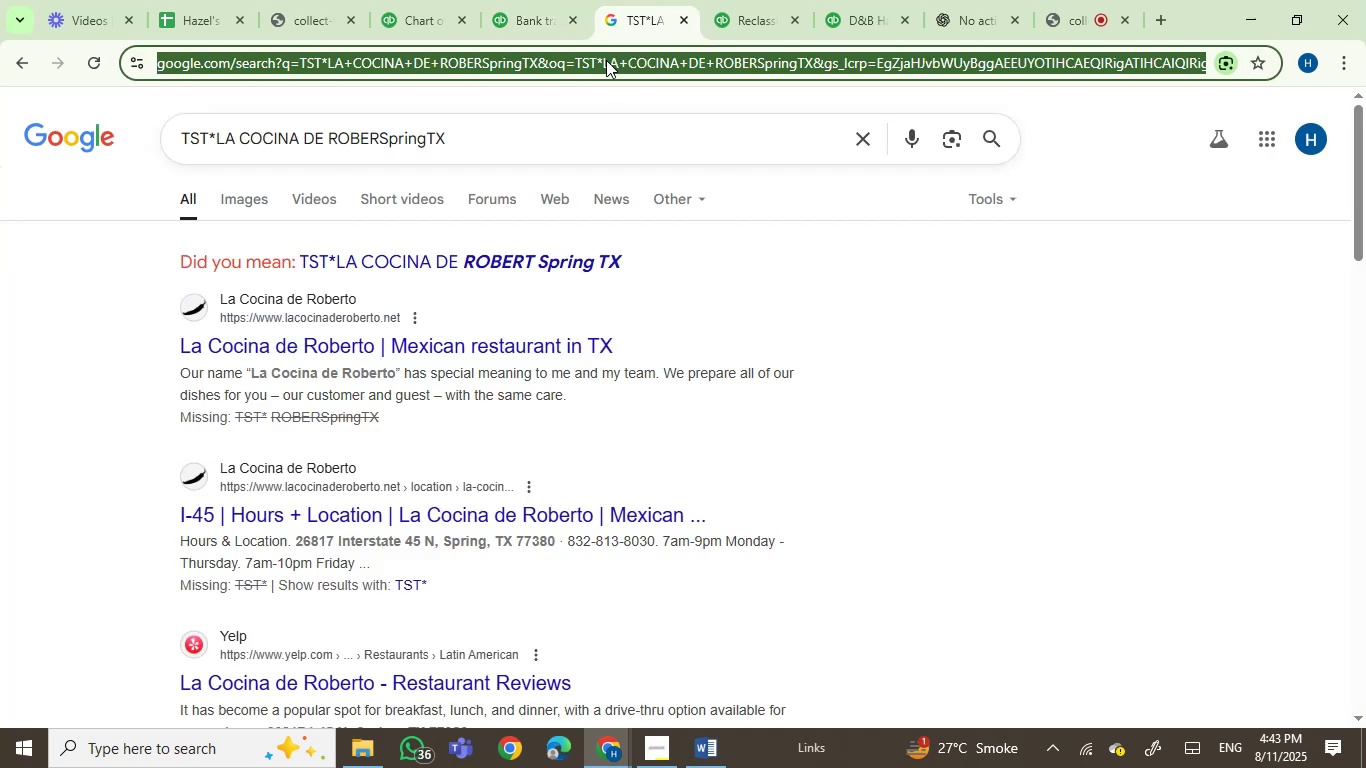 
key(Control+V)
 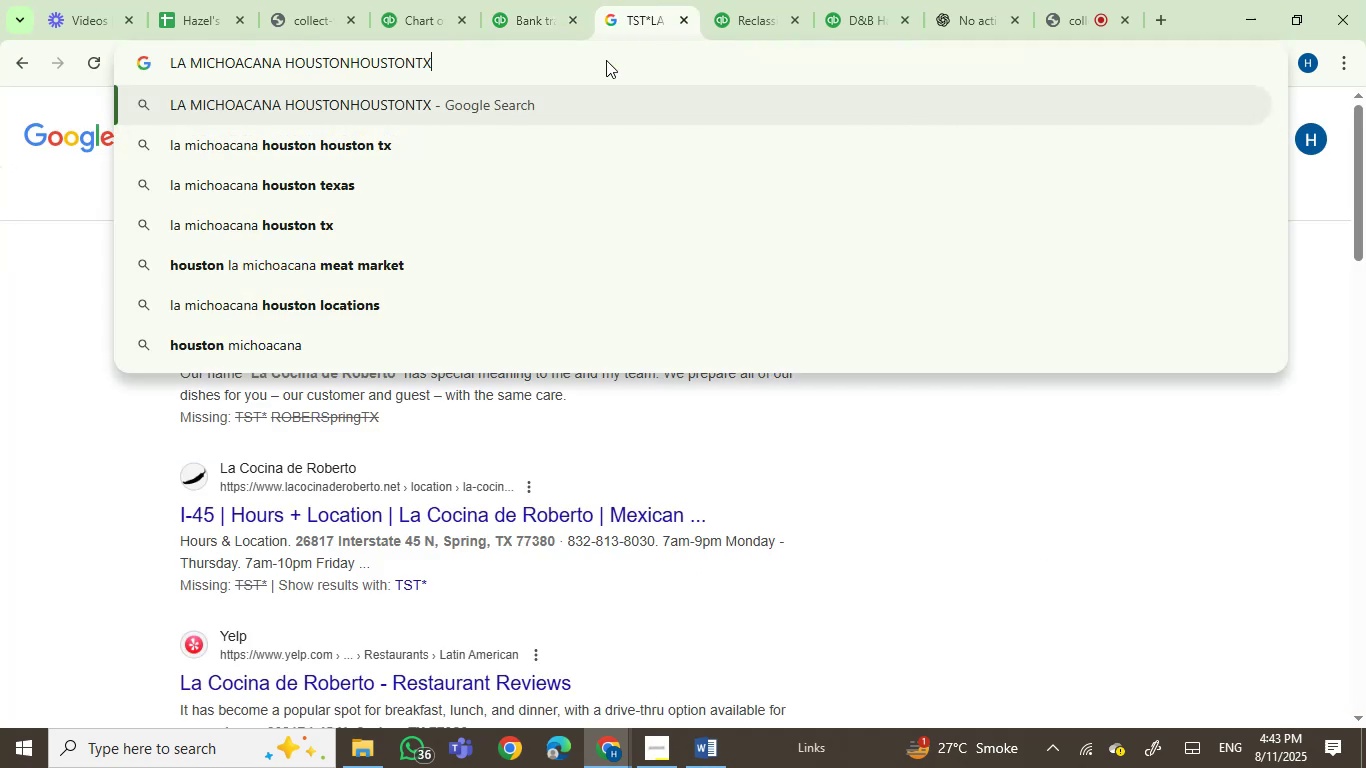 
key(Enter)
 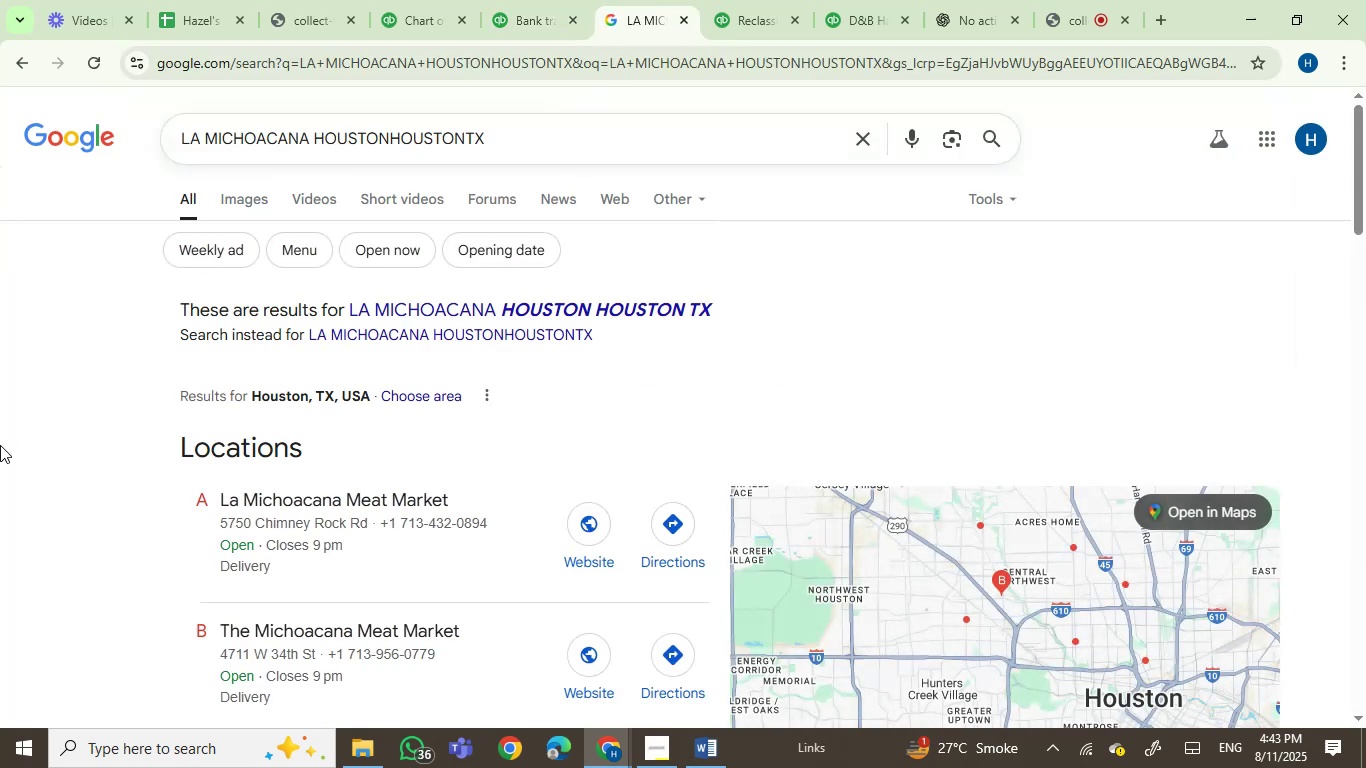 
wait(7.24)
 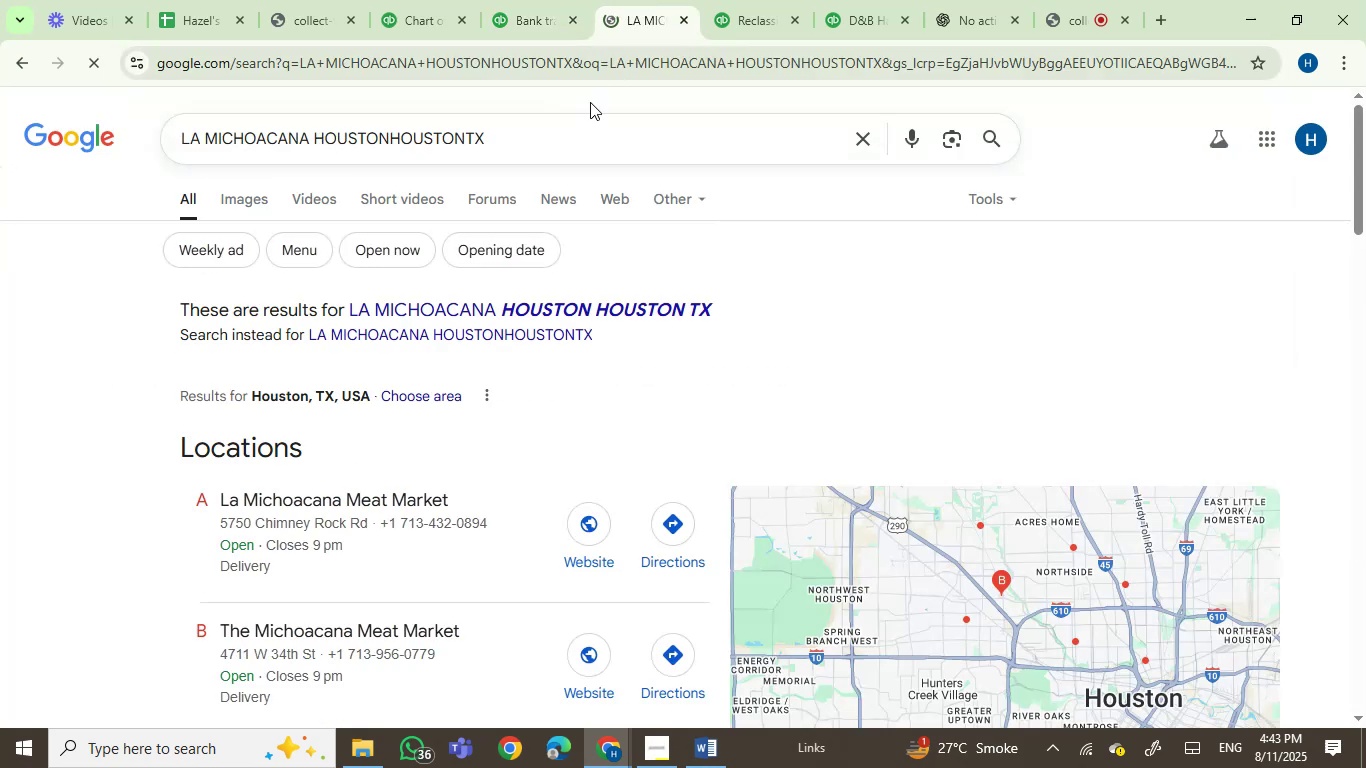 
scroll: coordinate [0, 445], scroll_direction: down, amount: 6.0
 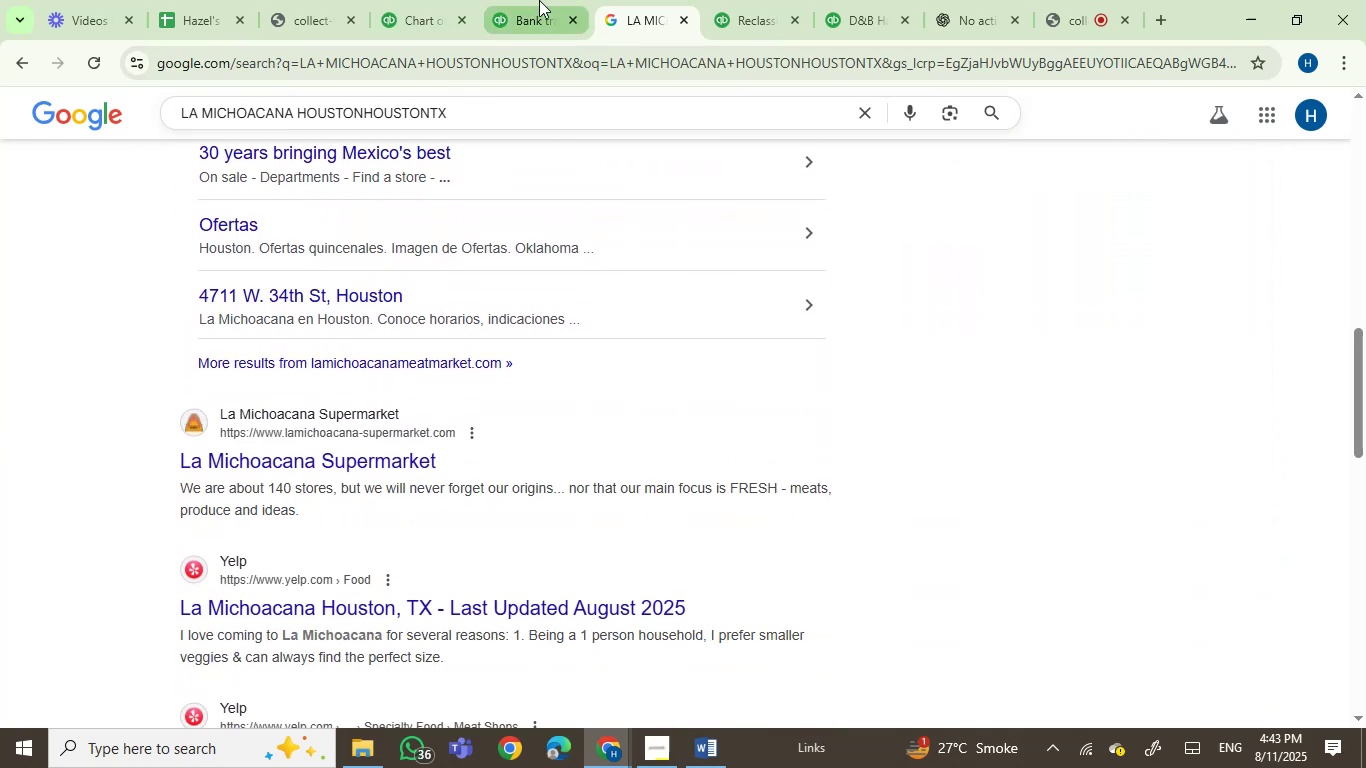 
left_click([539, 0])
 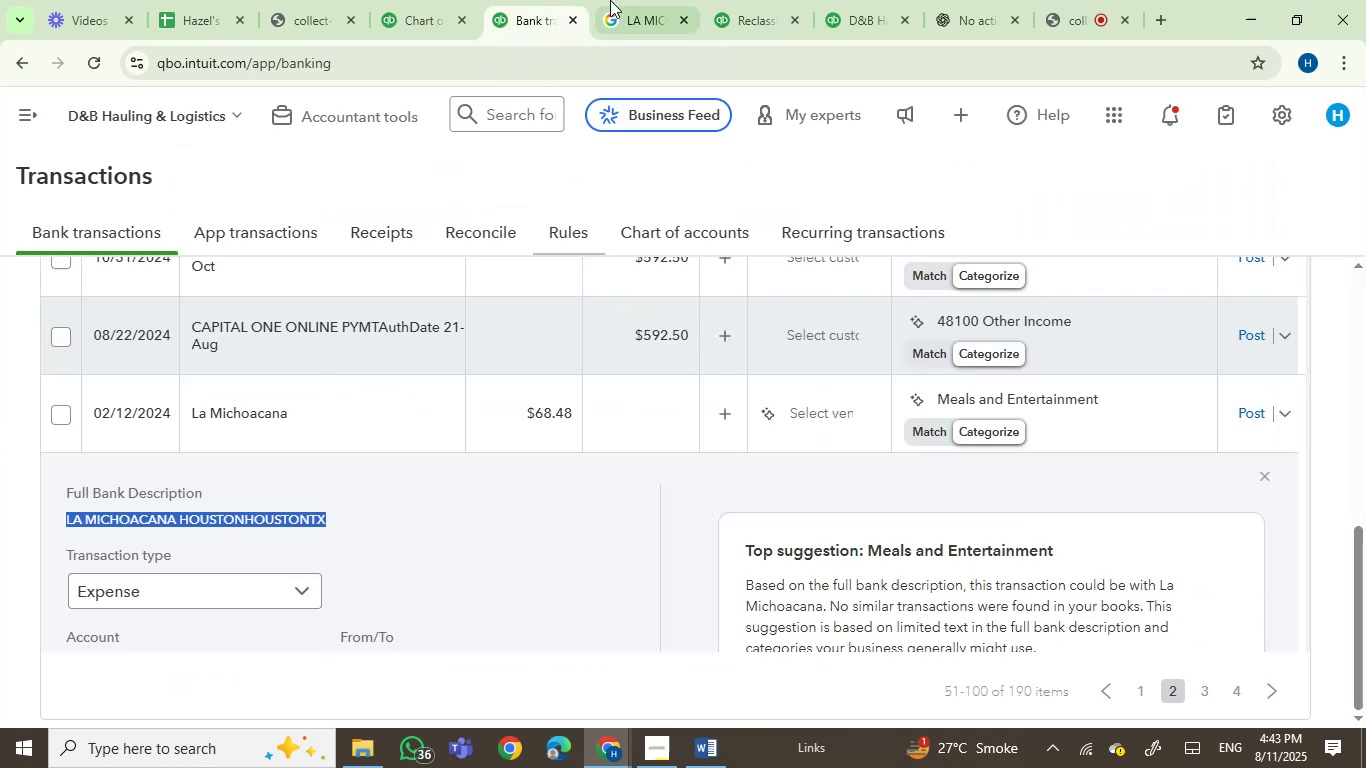 
left_click([616, 0])
 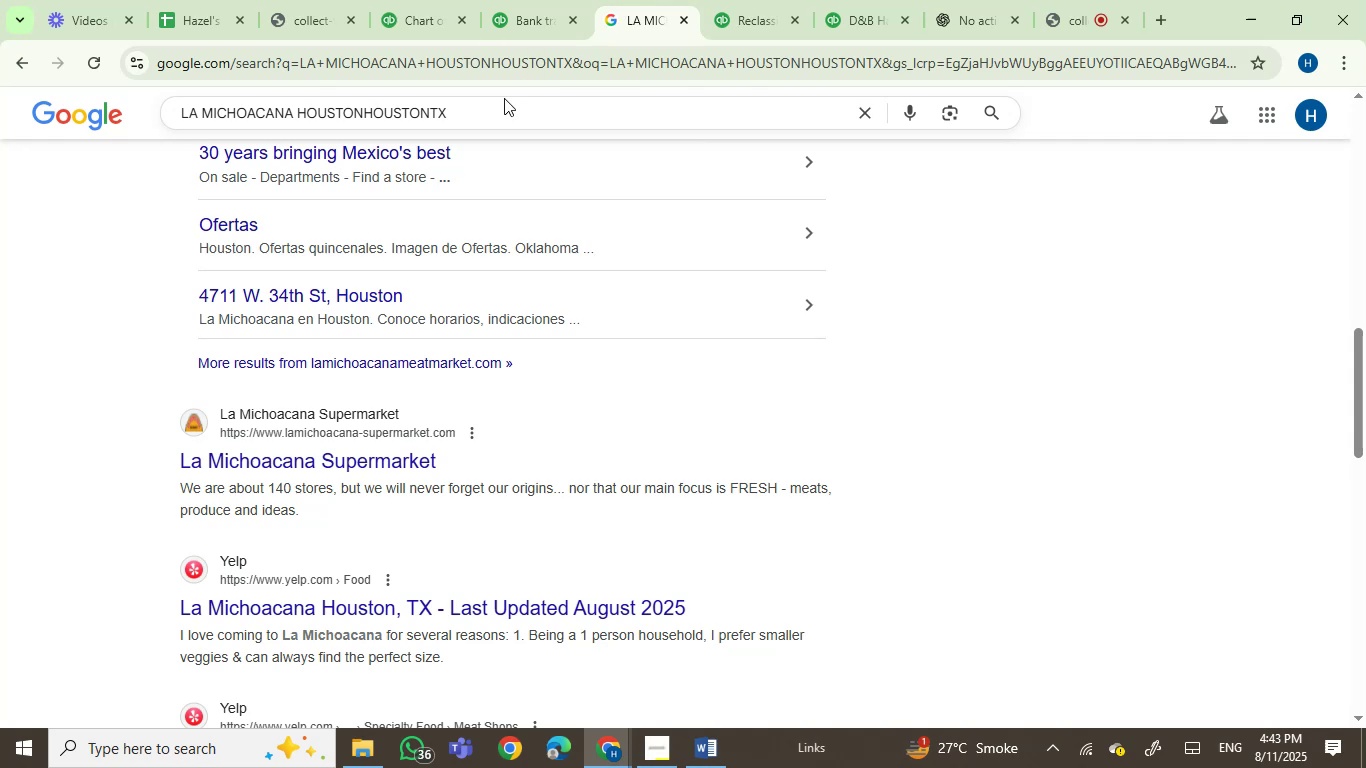 
left_click([540, 20])
 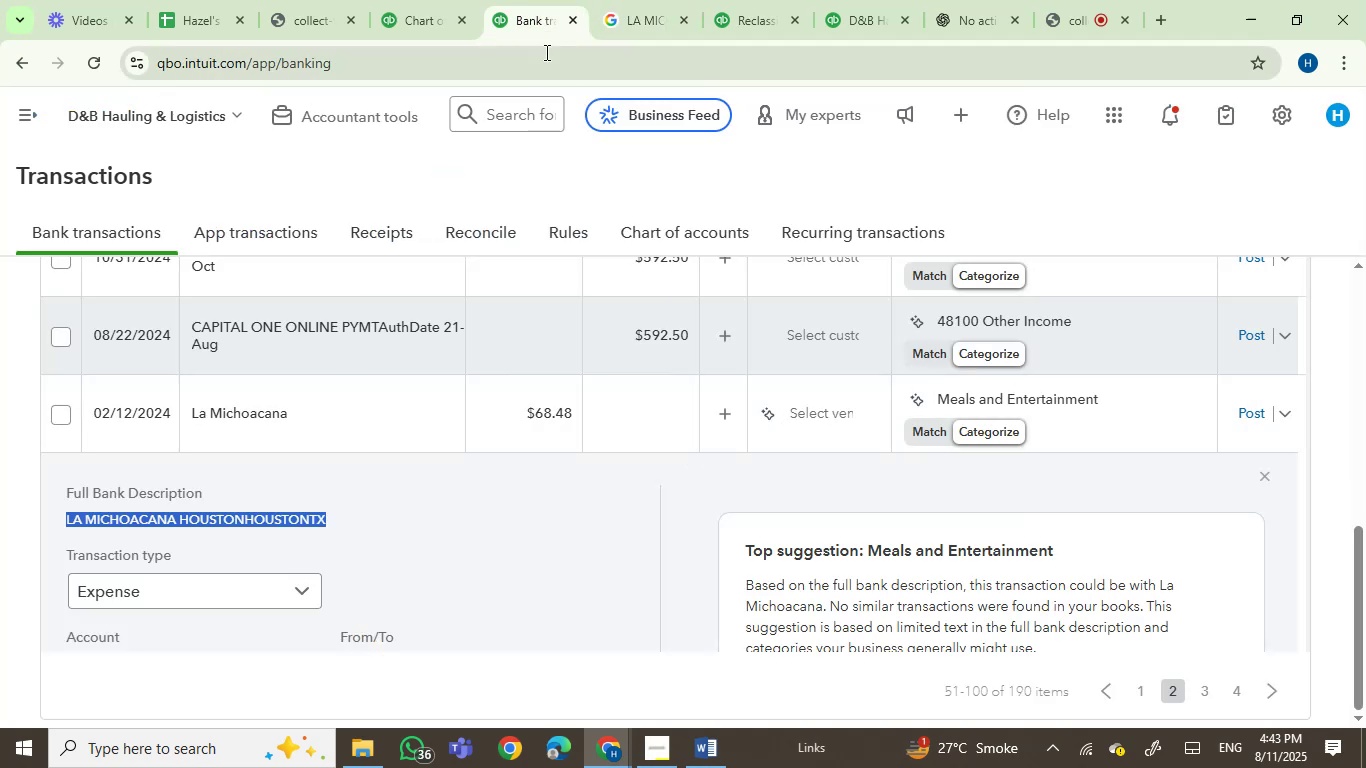 
left_click([603, 0])
 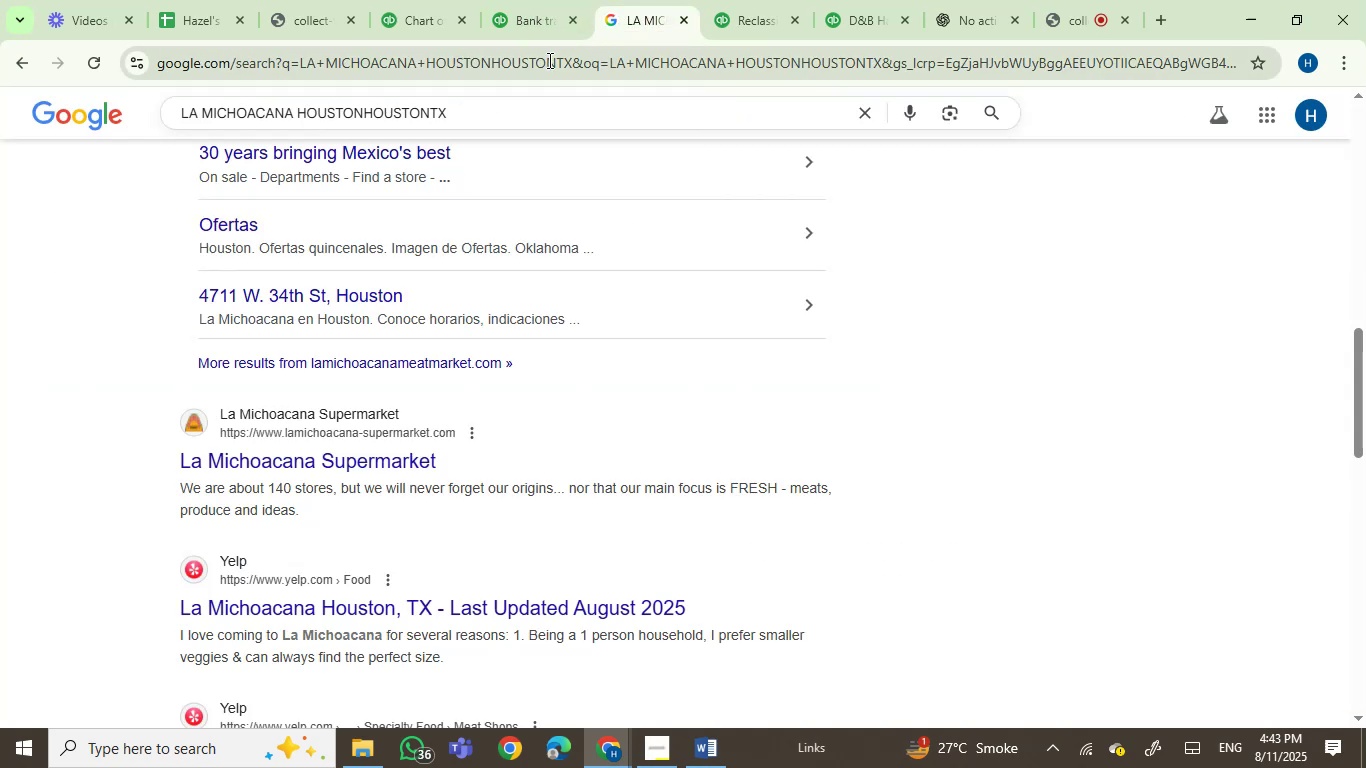 
left_click([534, 17])
 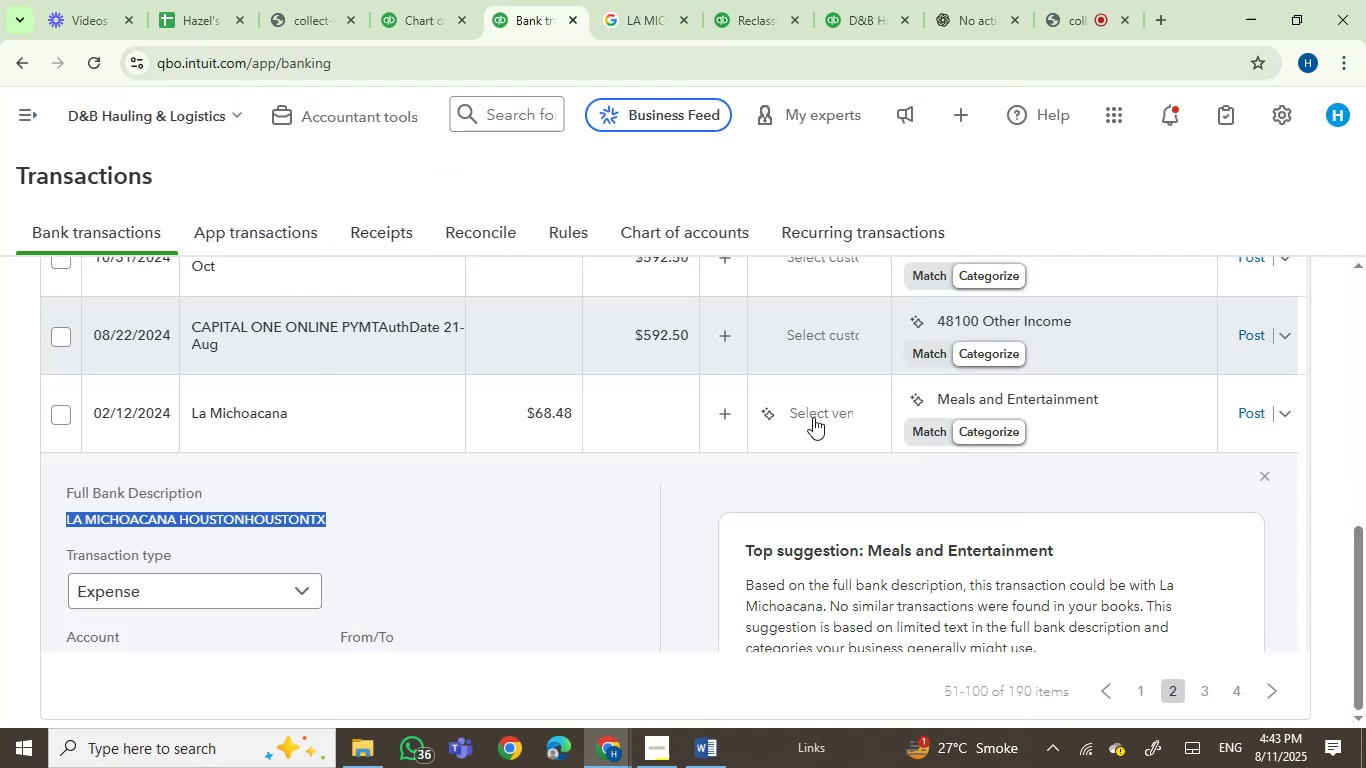 
left_click([813, 417])
 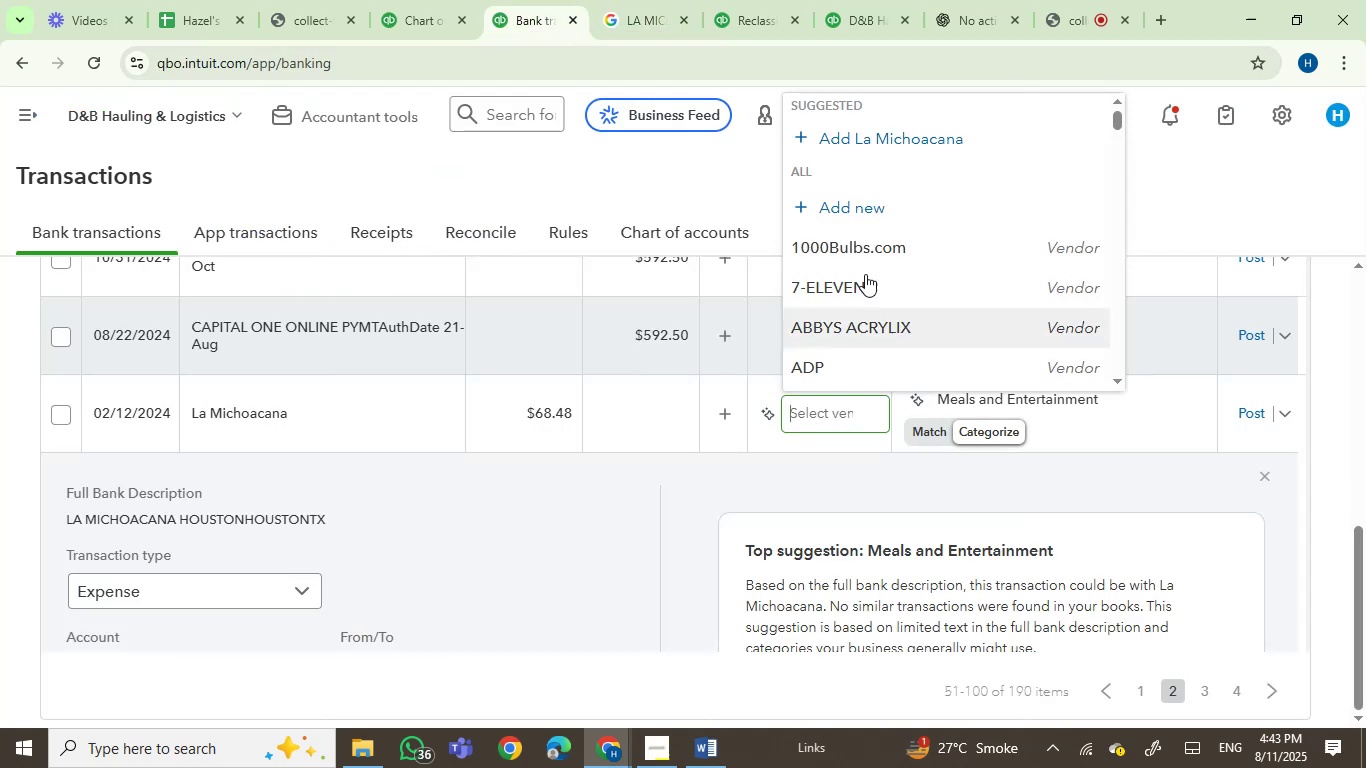 
left_click([891, 135])
 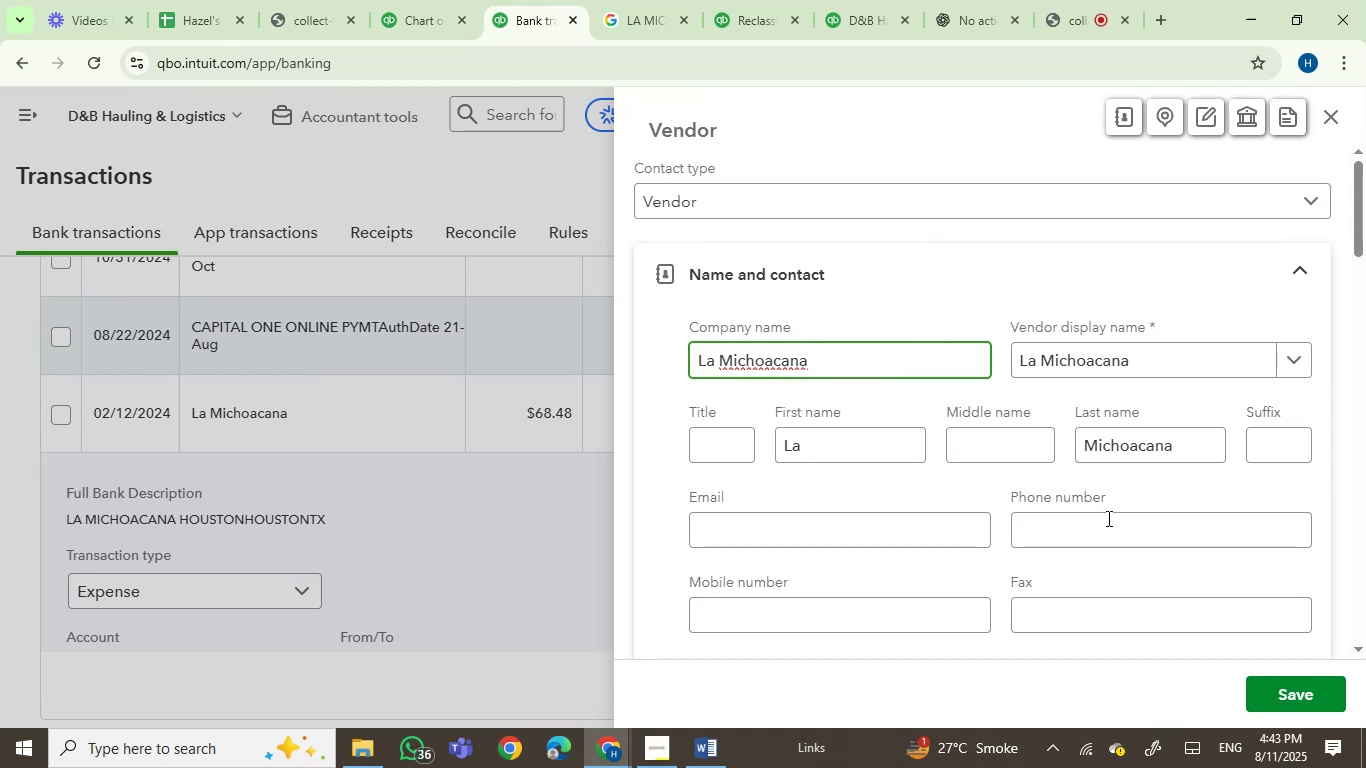 
left_click([1283, 686])
 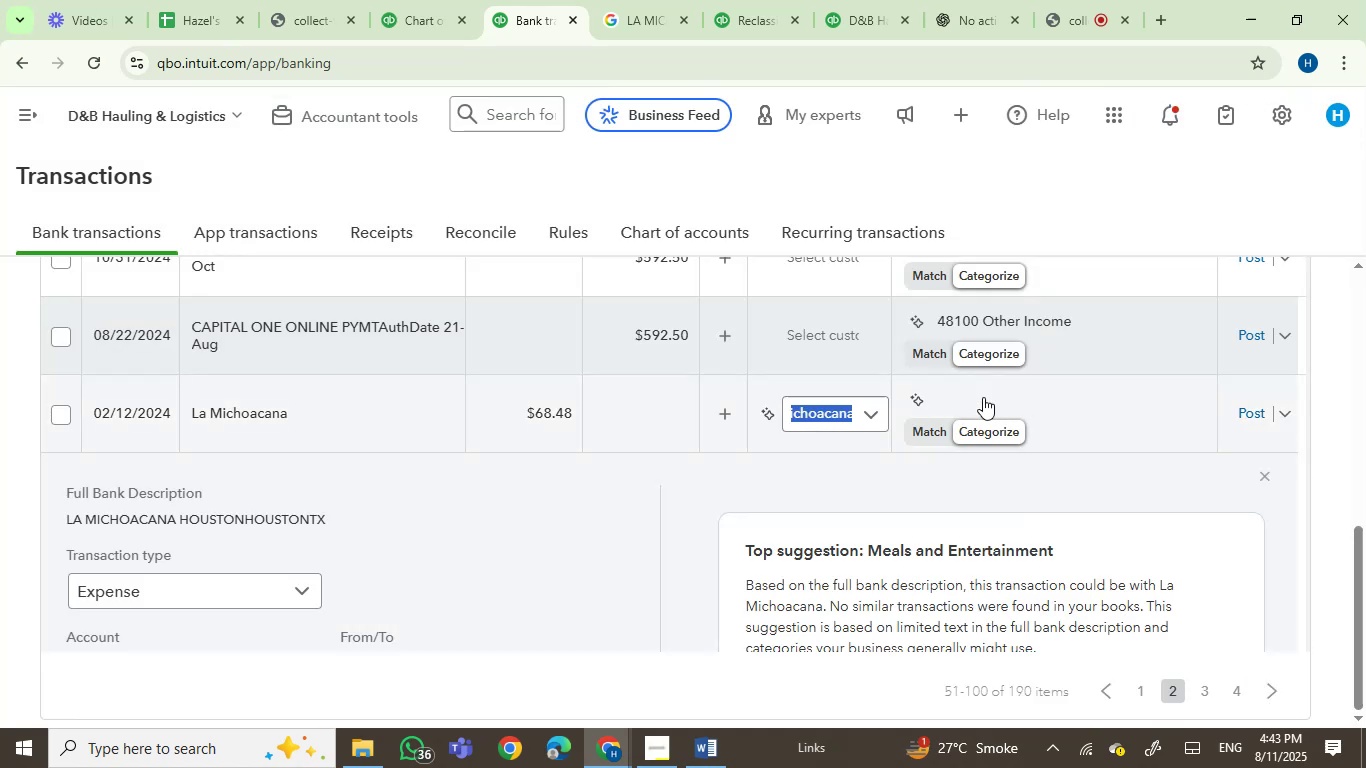 
wait(7.75)
 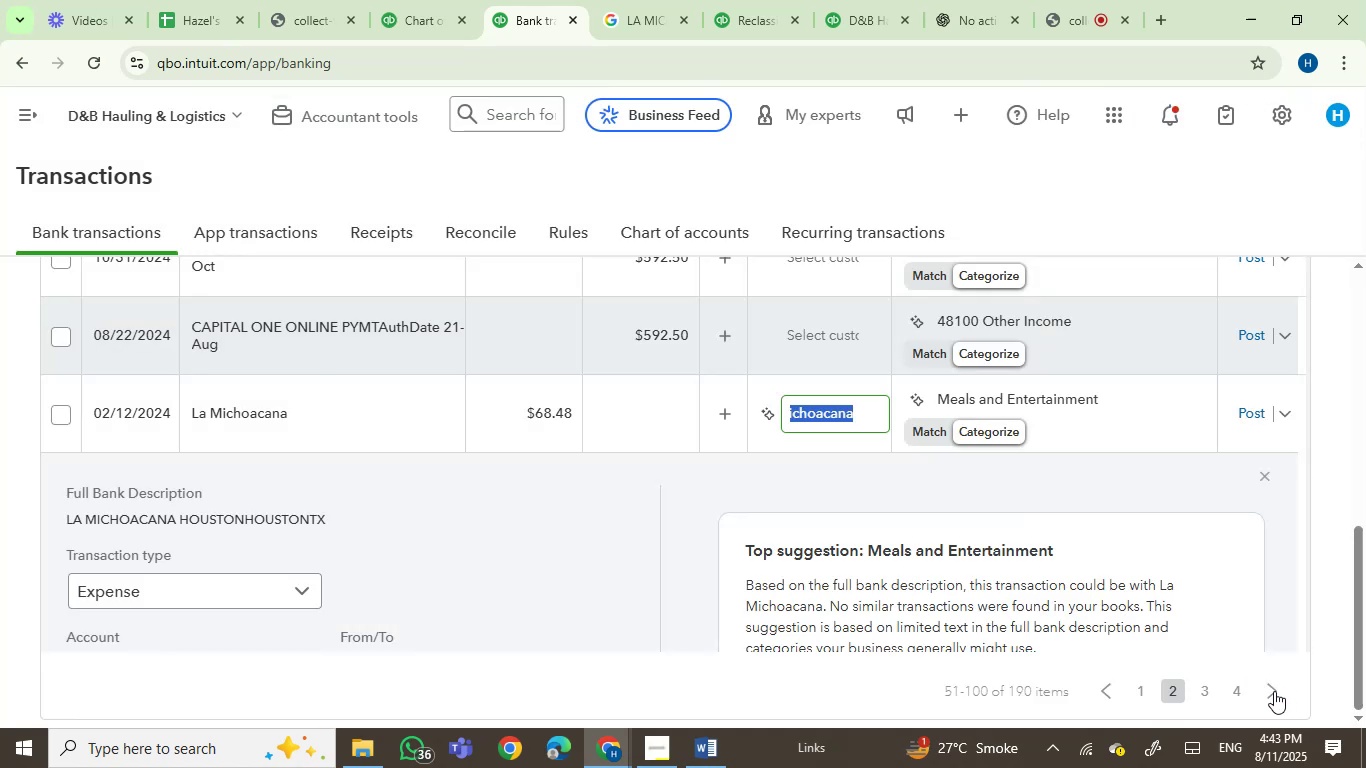 
left_click([1254, 413])
 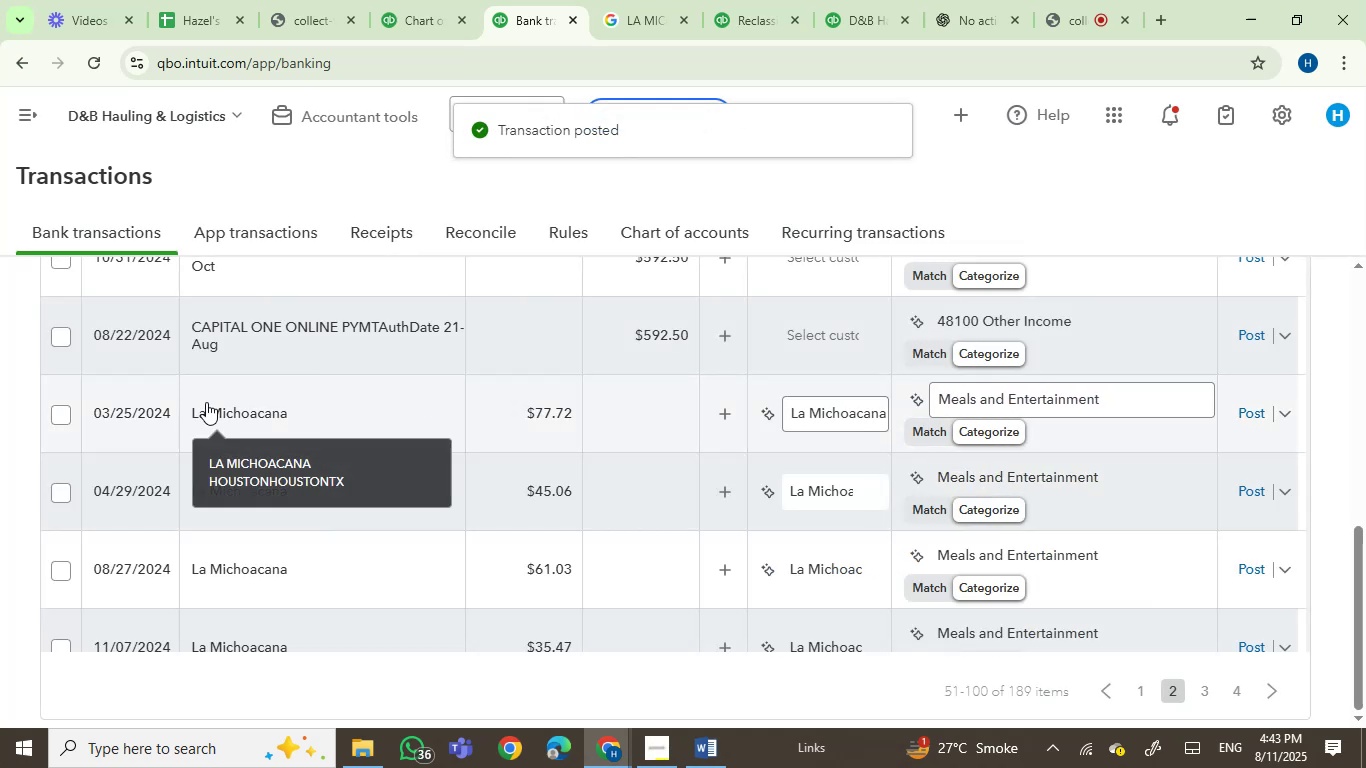 
wait(6.75)
 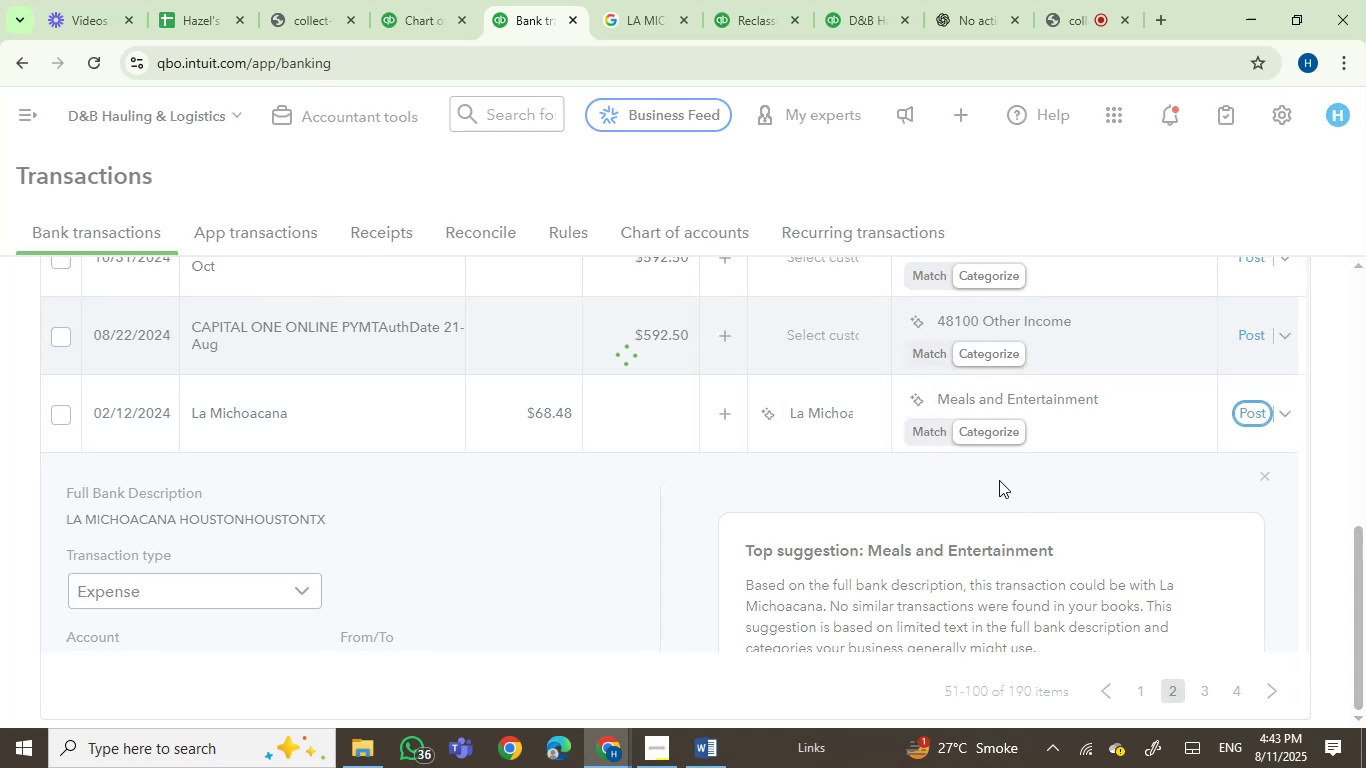 
left_click([65, 412])
 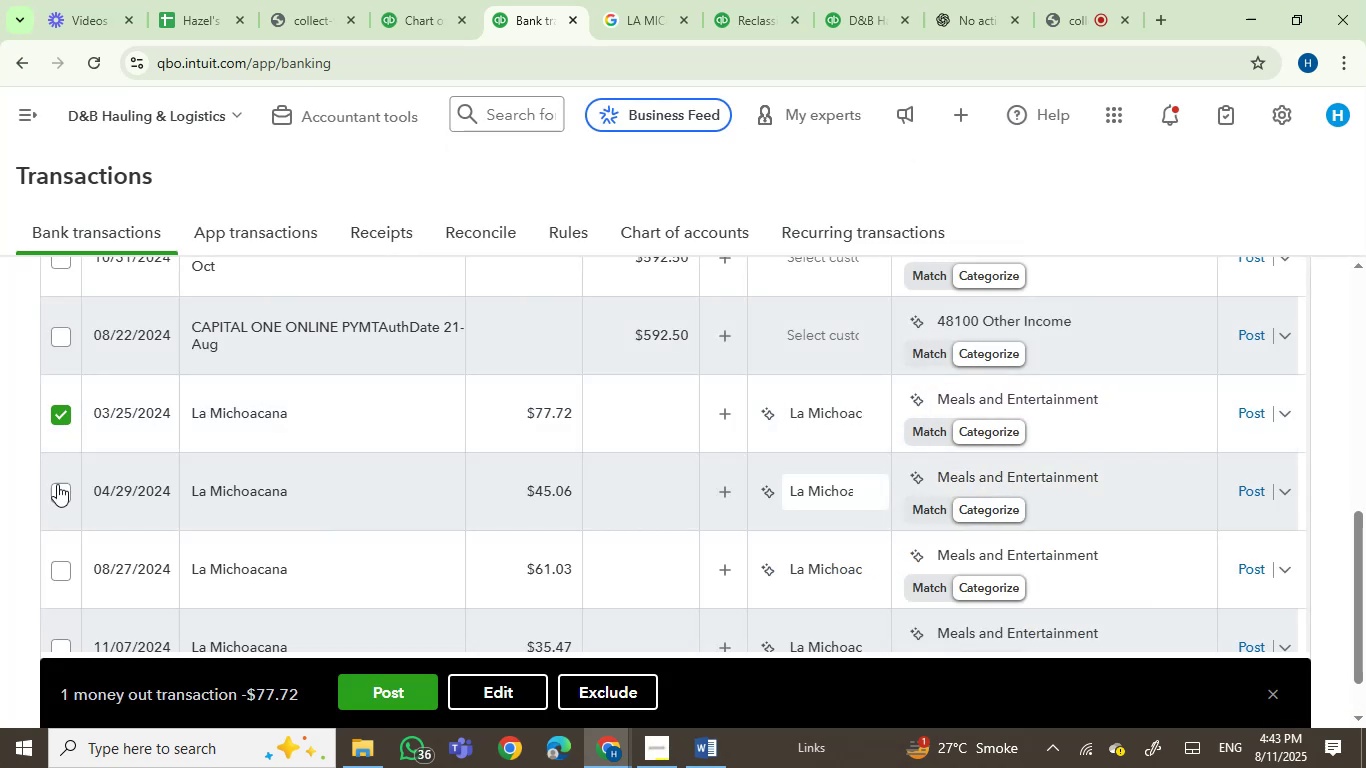 
left_click([55, 492])
 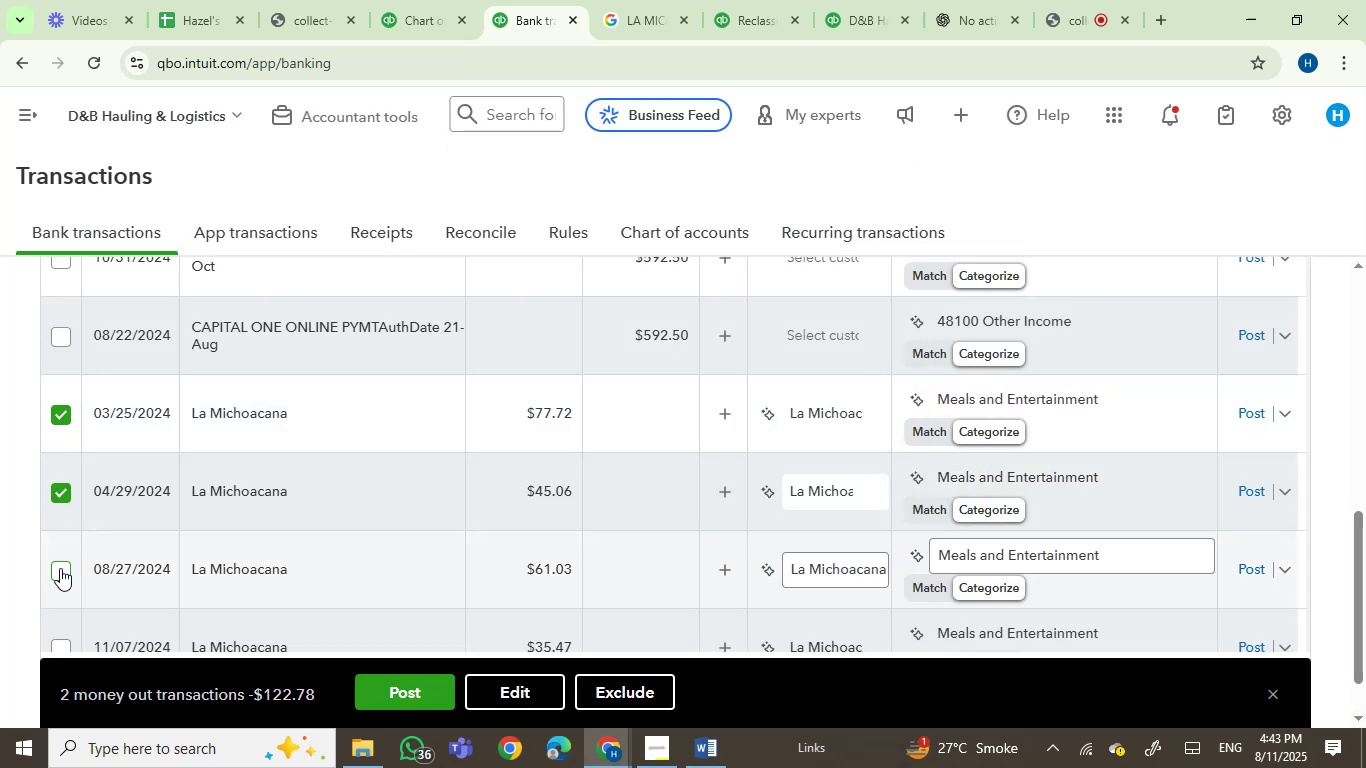 
left_click([60, 568])
 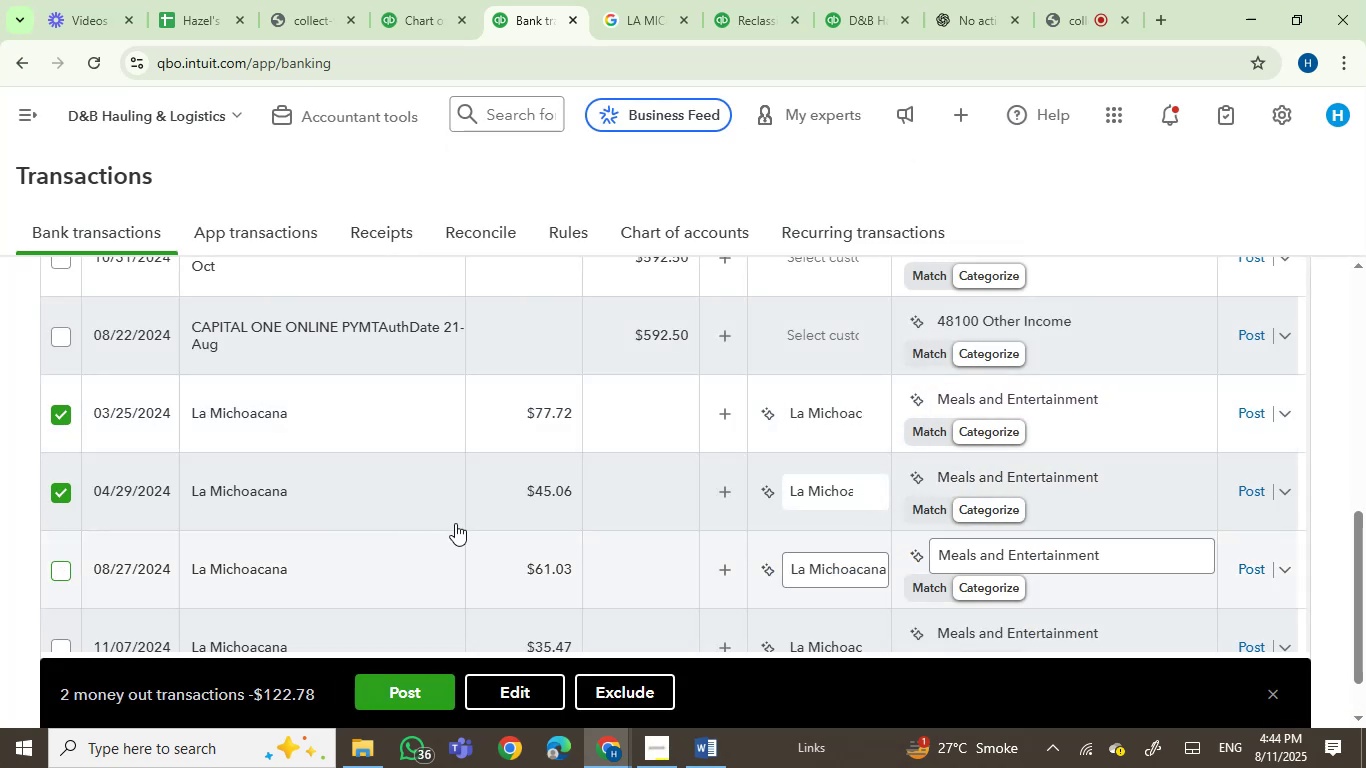 
scroll: coordinate [585, 463], scroll_direction: down, amount: 3.0
 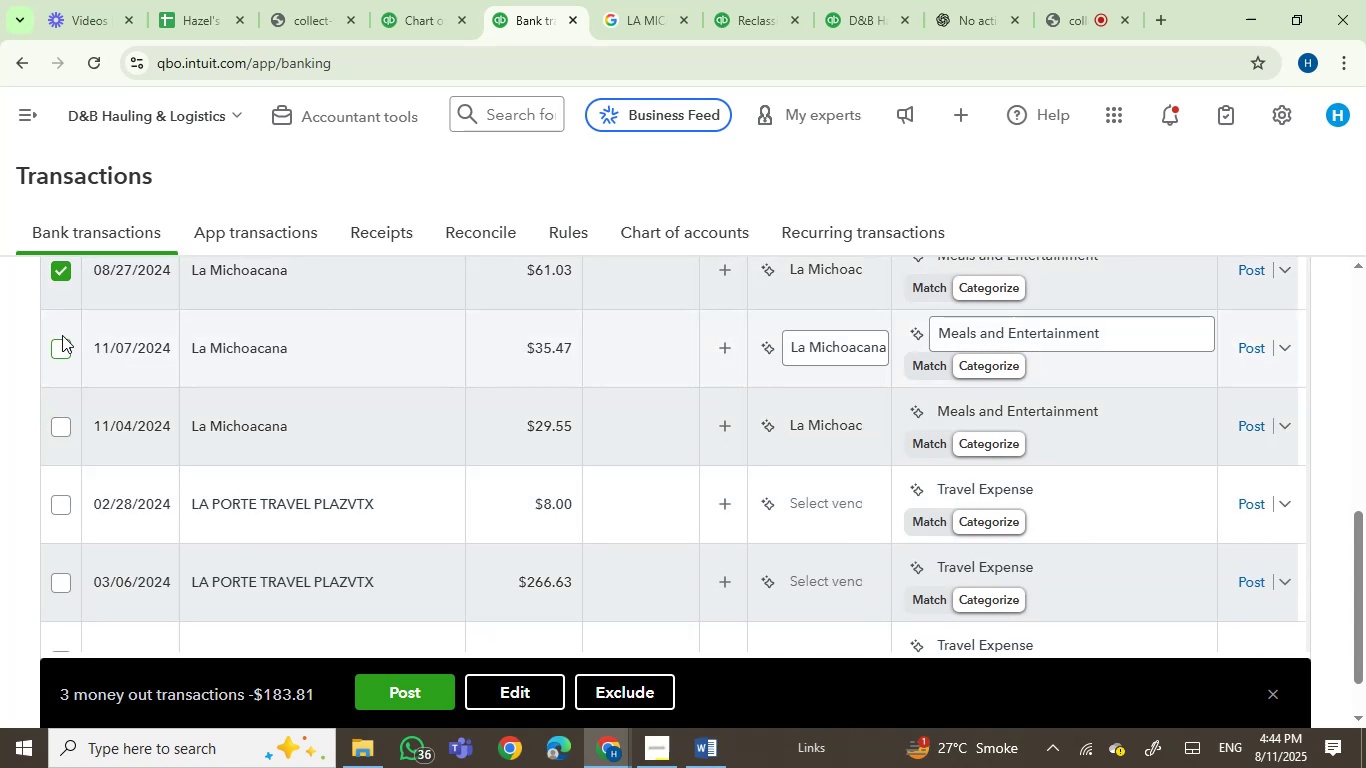 
left_click([61, 344])
 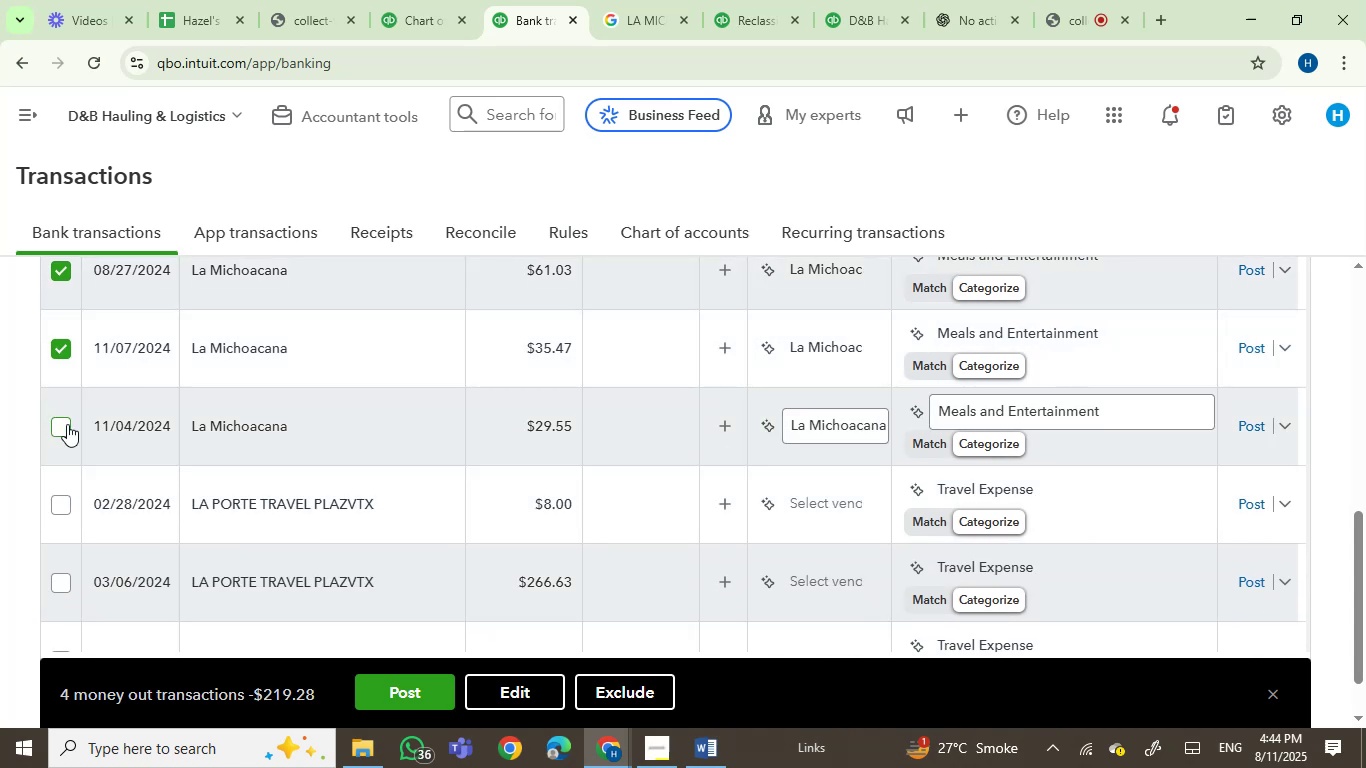 
left_click([67, 424])
 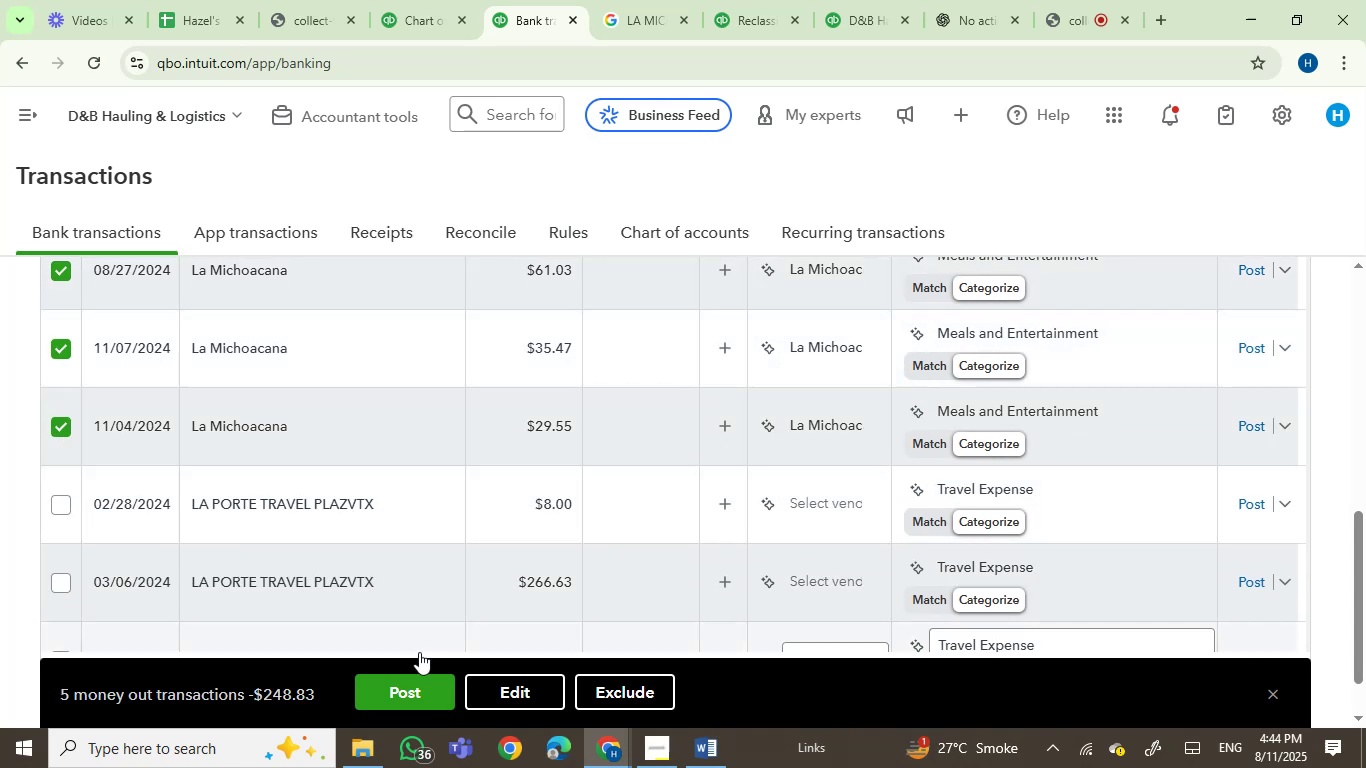 
left_click([382, 694])
 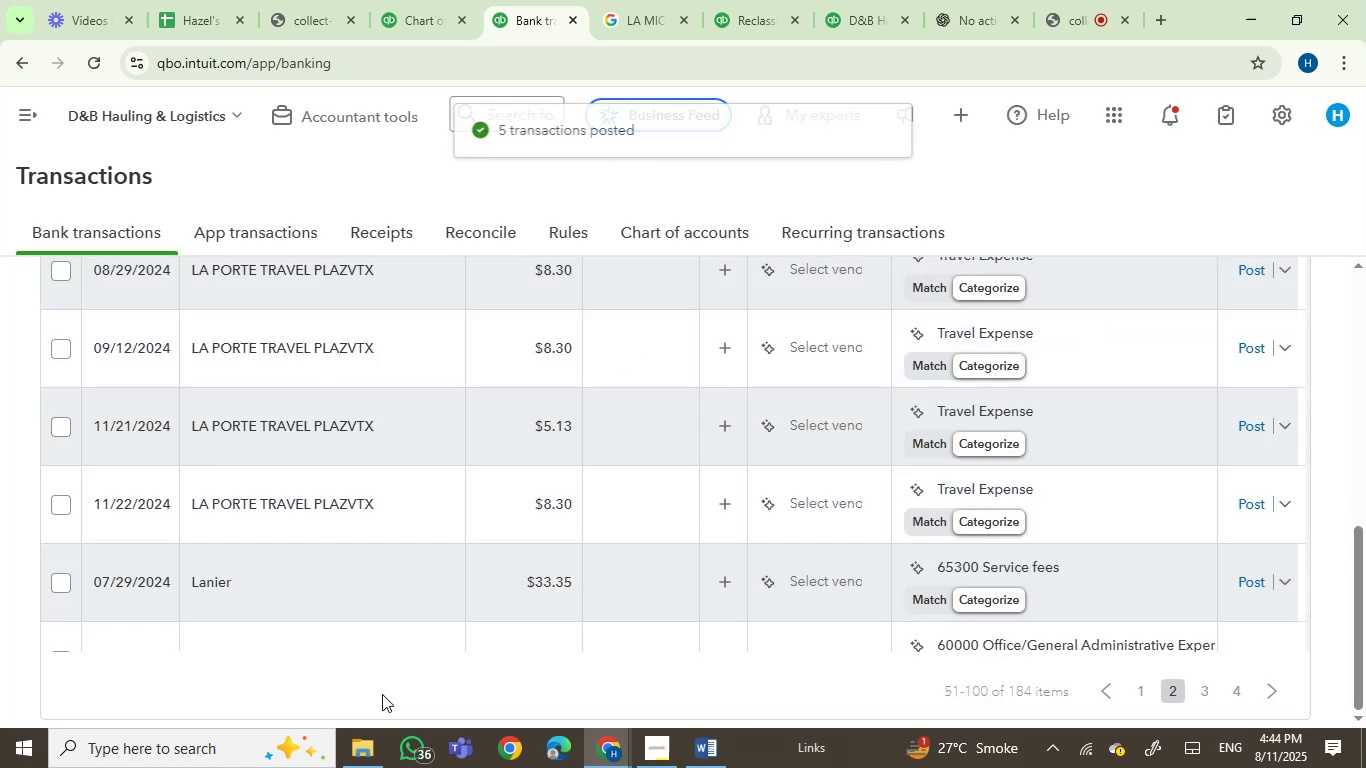 
wait(6.64)
 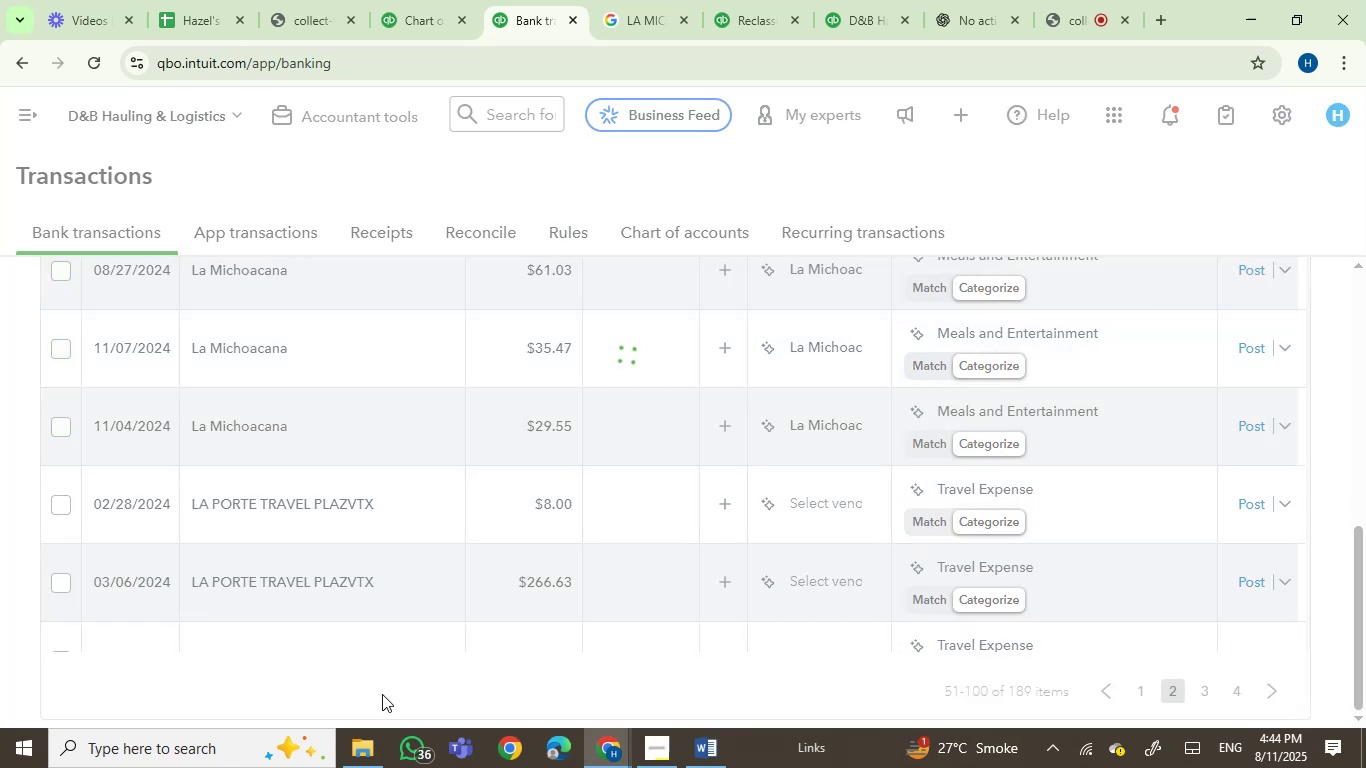 
scroll: coordinate [392, 578], scroll_direction: up, amount: 2.0
 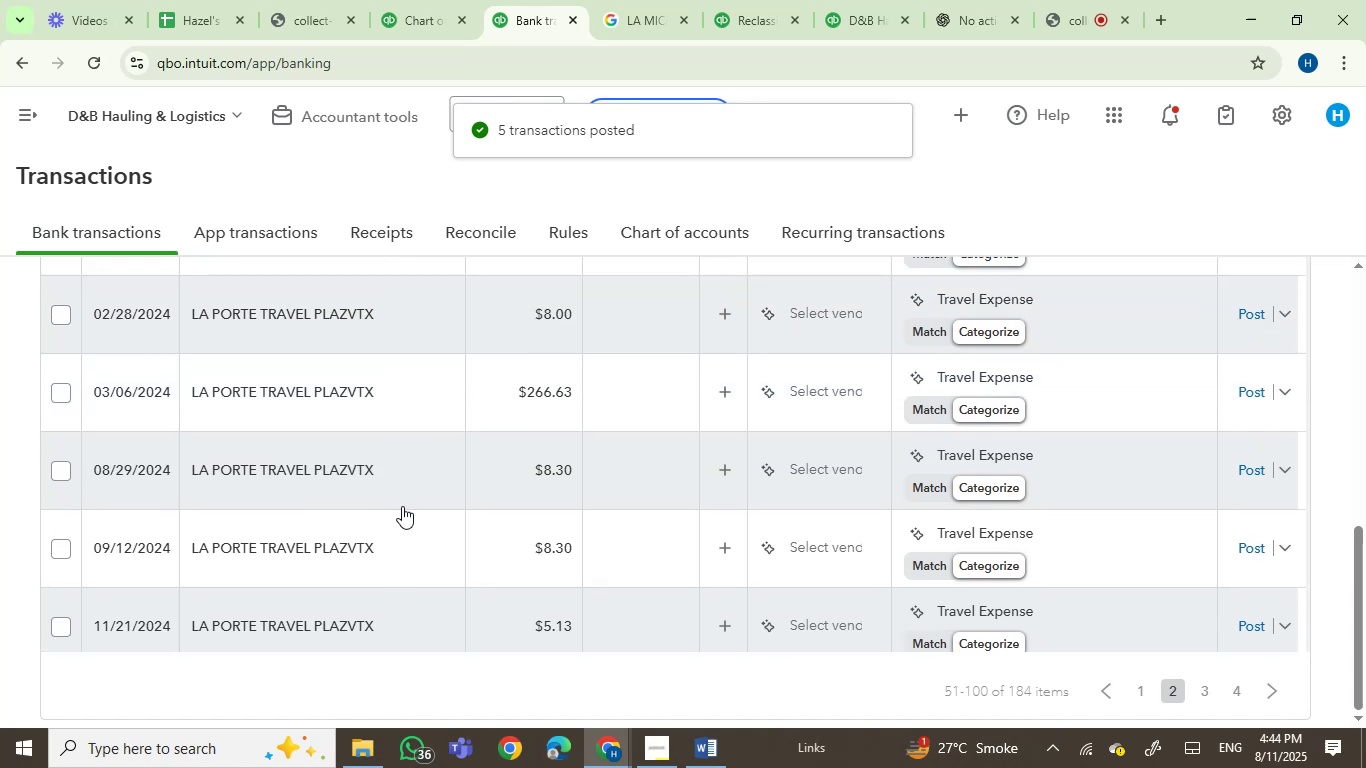 
scroll: coordinate [402, 505], scroll_direction: none, amount: 0.0
 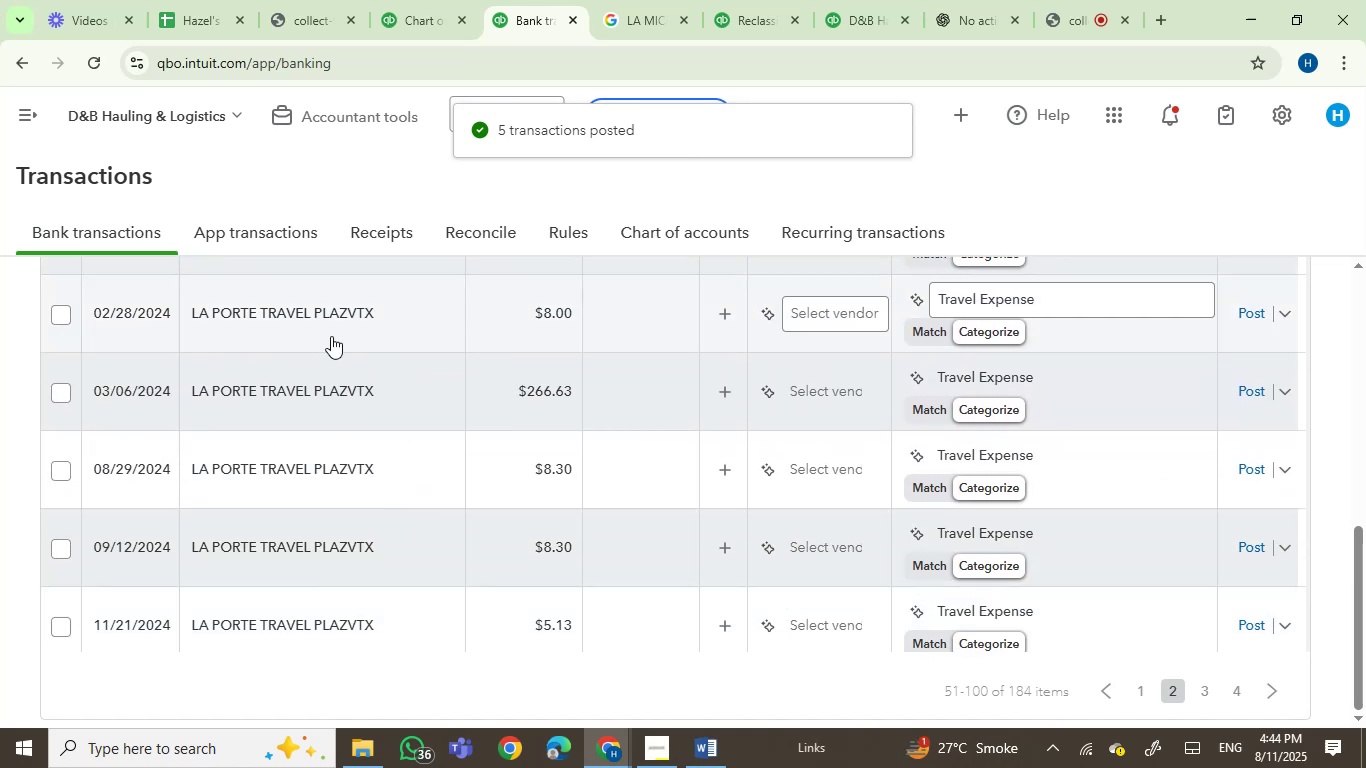 
left_click([340, 309])
 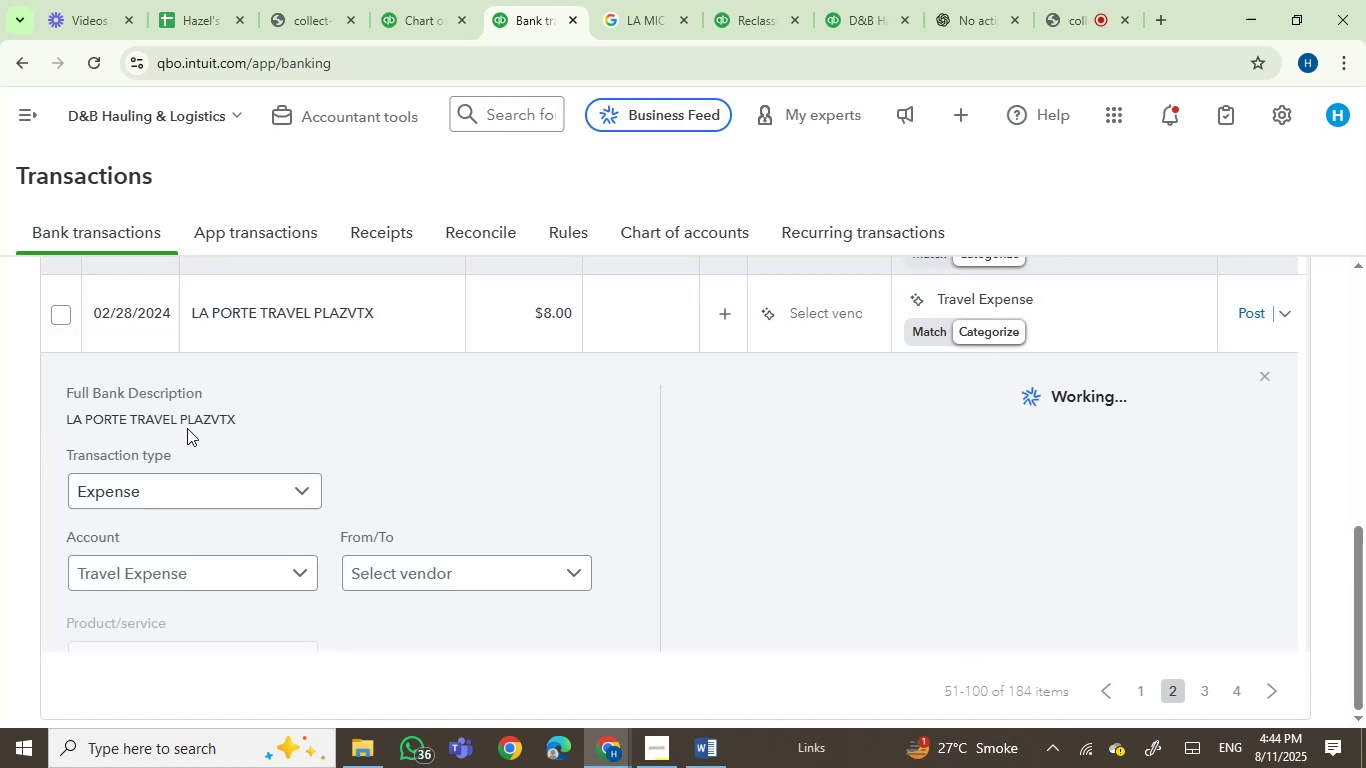 
left_click([70, 417])
 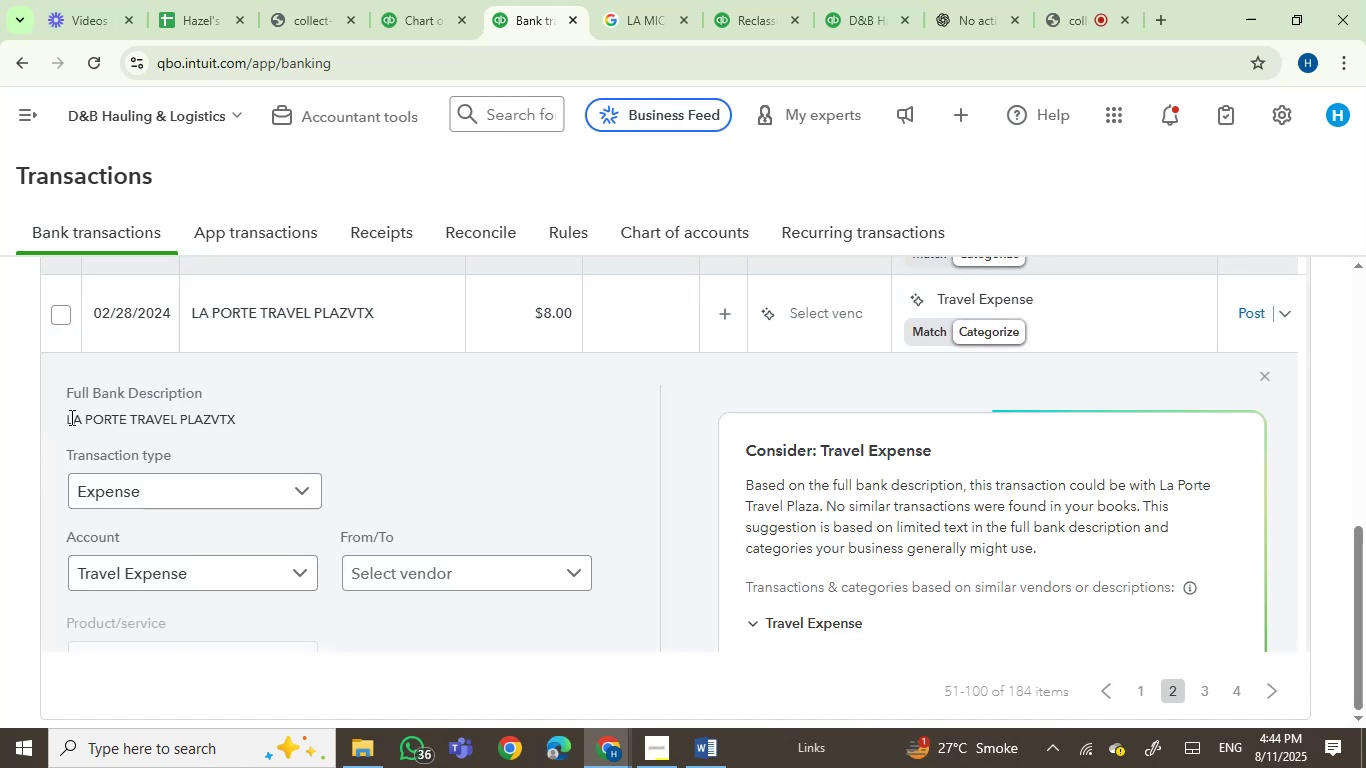 
left_click_drag(start_coordinate=[70, 417], to_coordinate=[160, 418])
 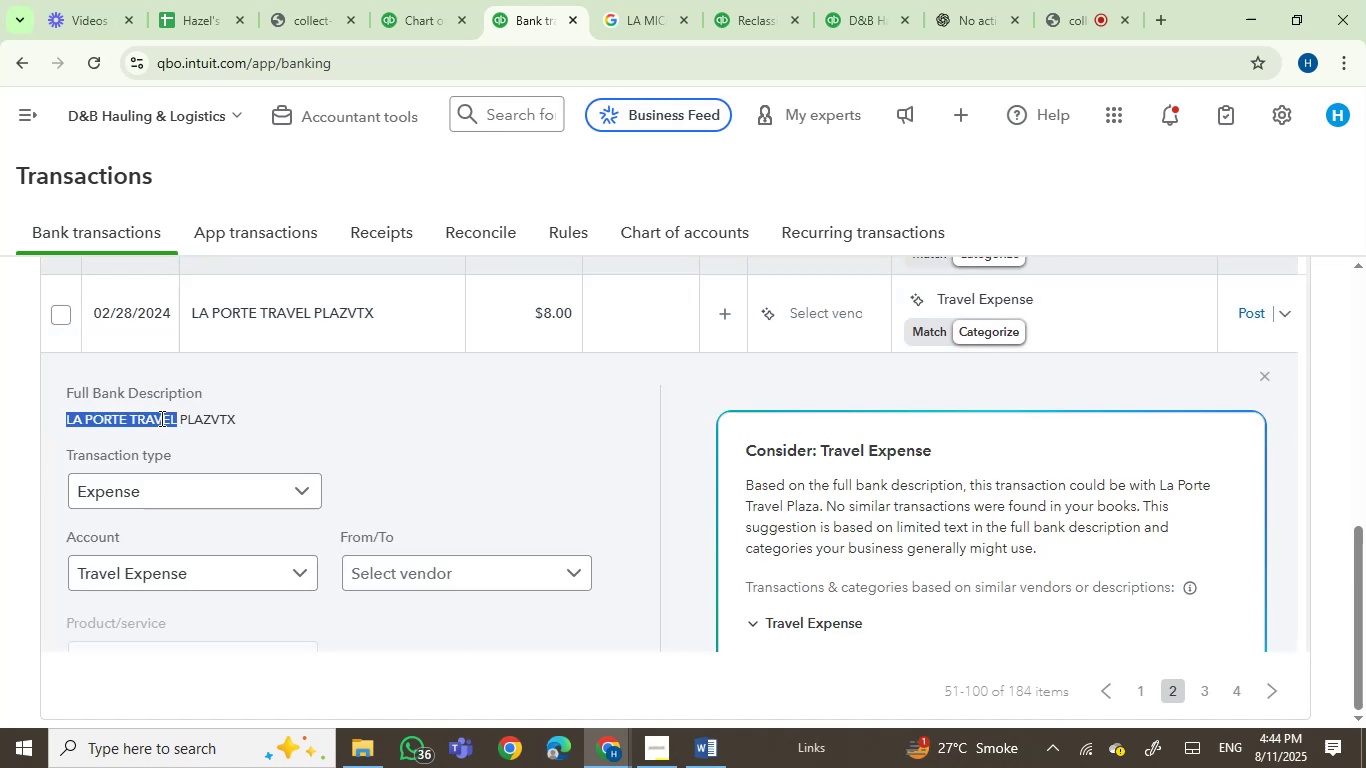 
key(Control+C)
 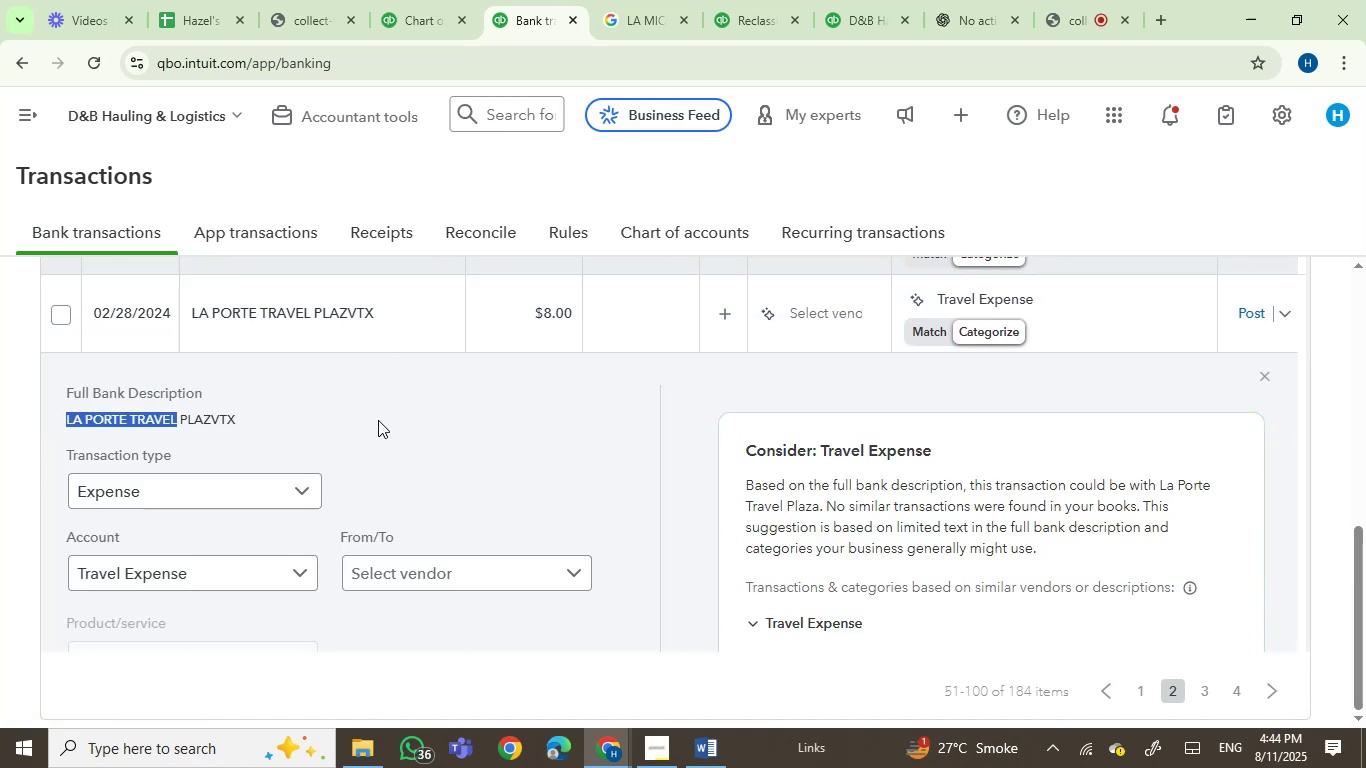 
left_click([377, 422])
 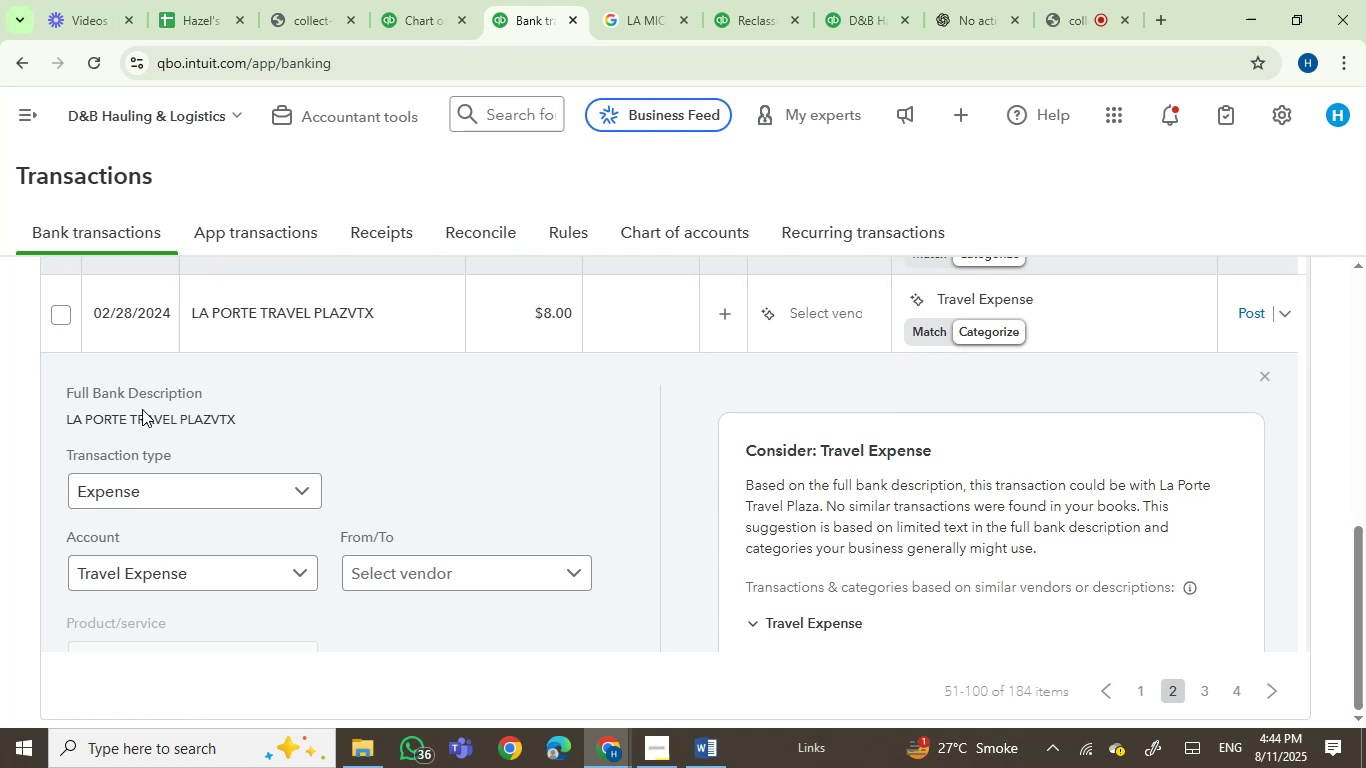 
left_click([144, 419])
 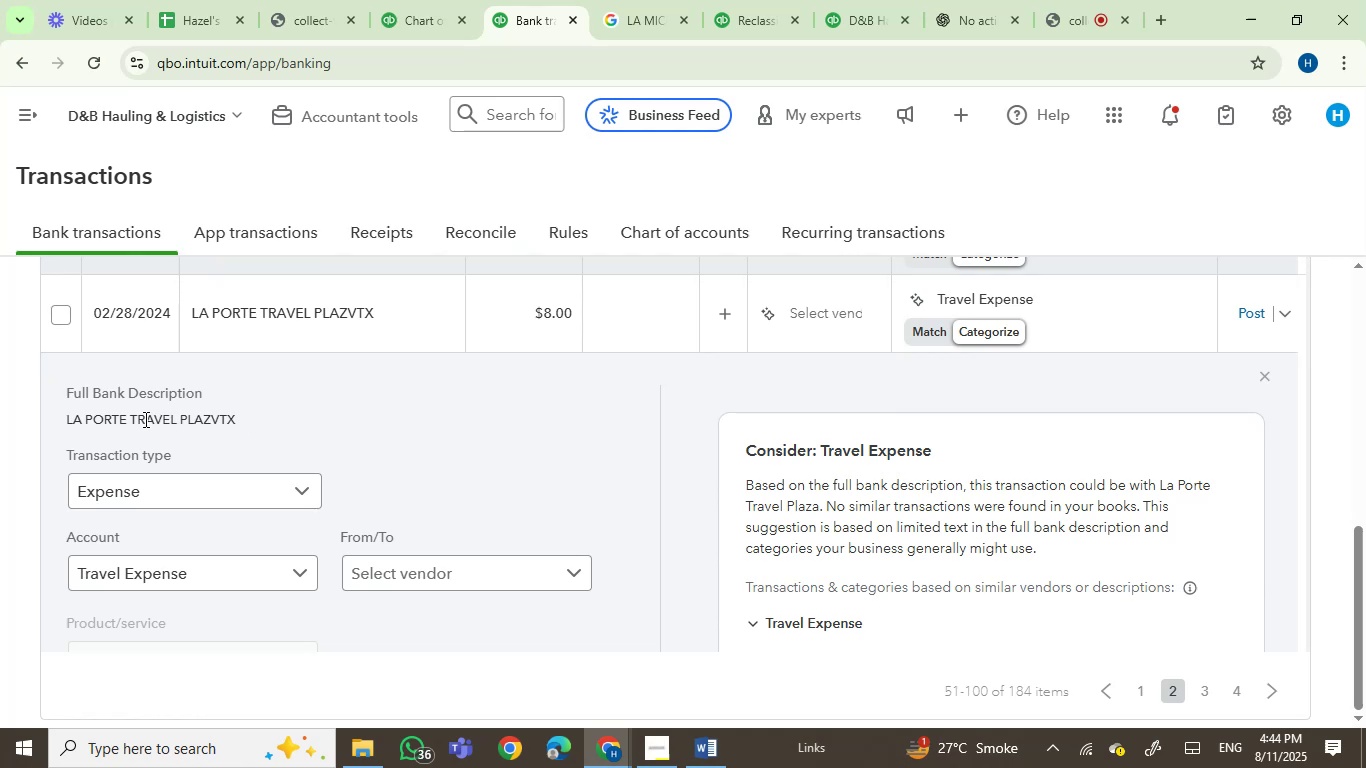 
left_click_drag(start_coordinate=[144, 419], to_coordinate=[182, 418])
 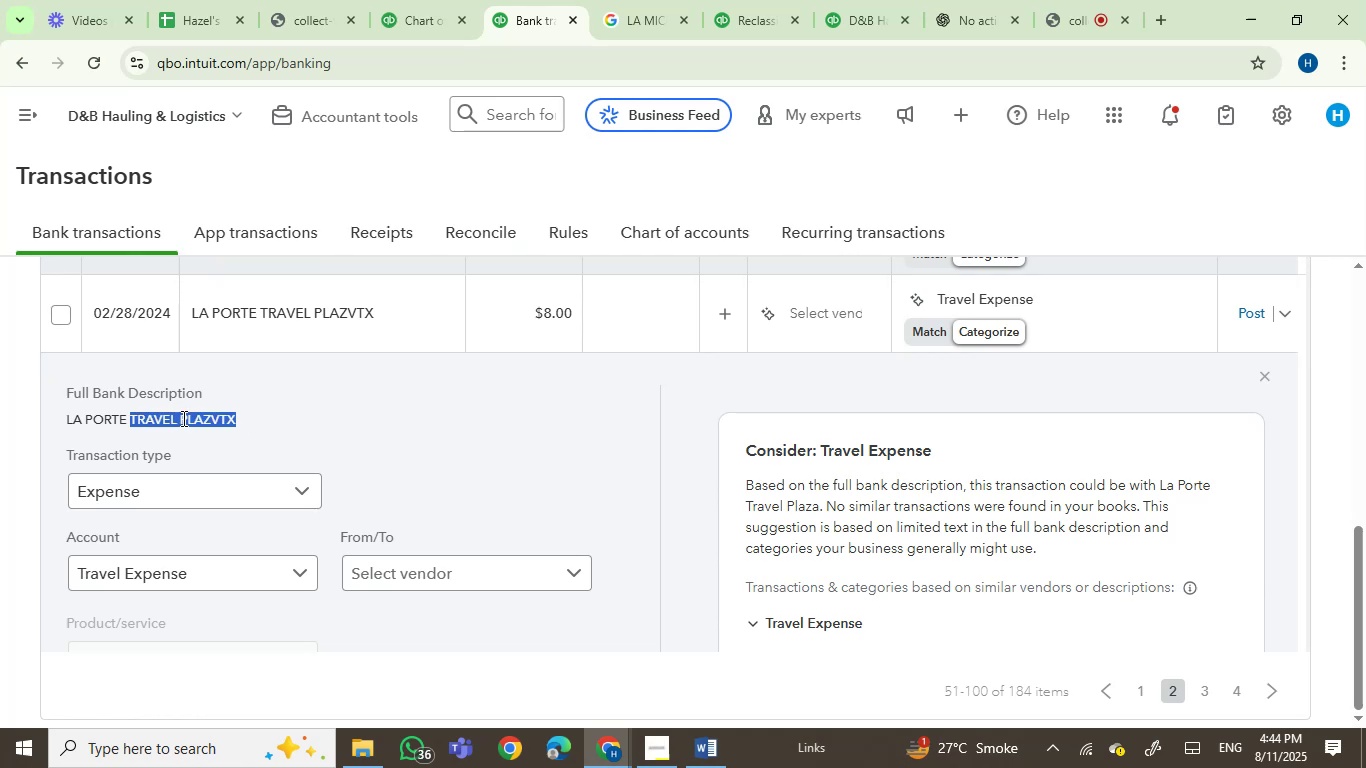 
key(Control+ControlLeft)
 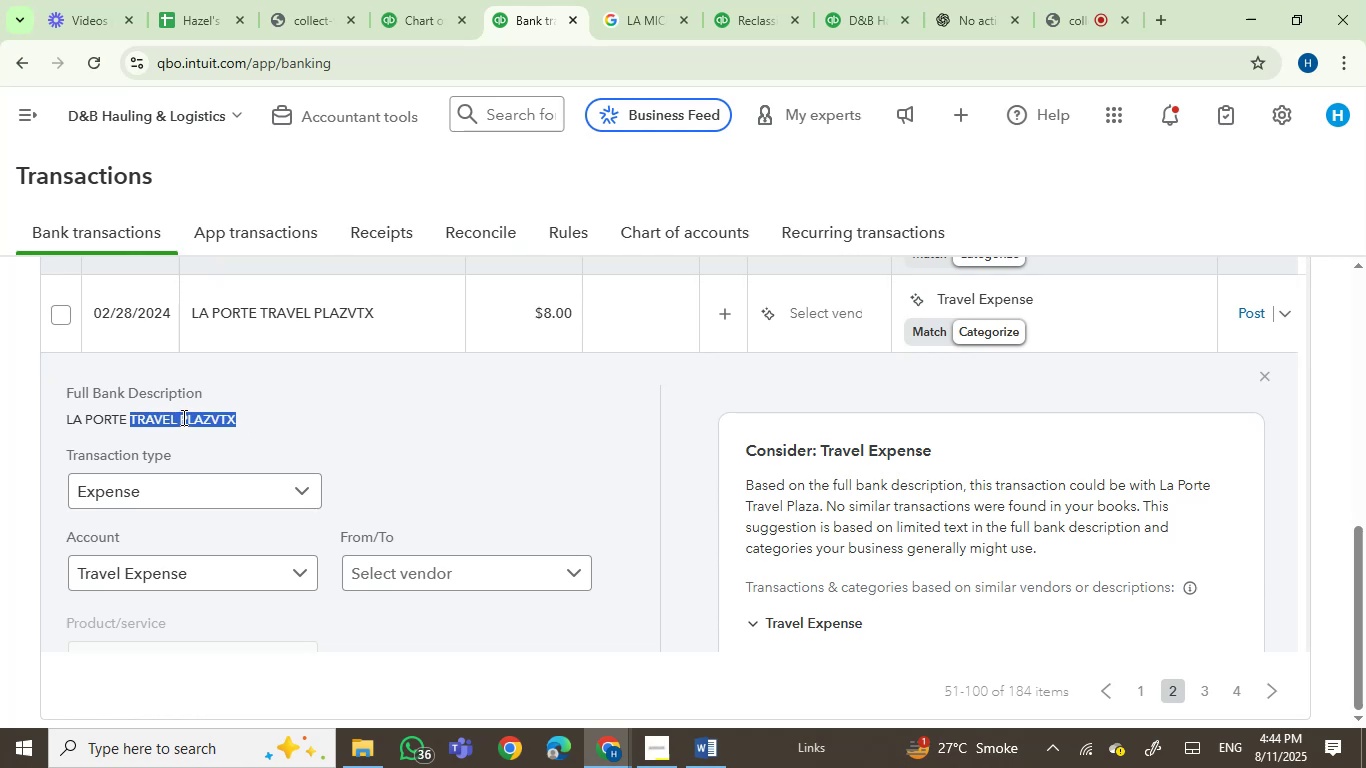 
left_click([182, 417])
 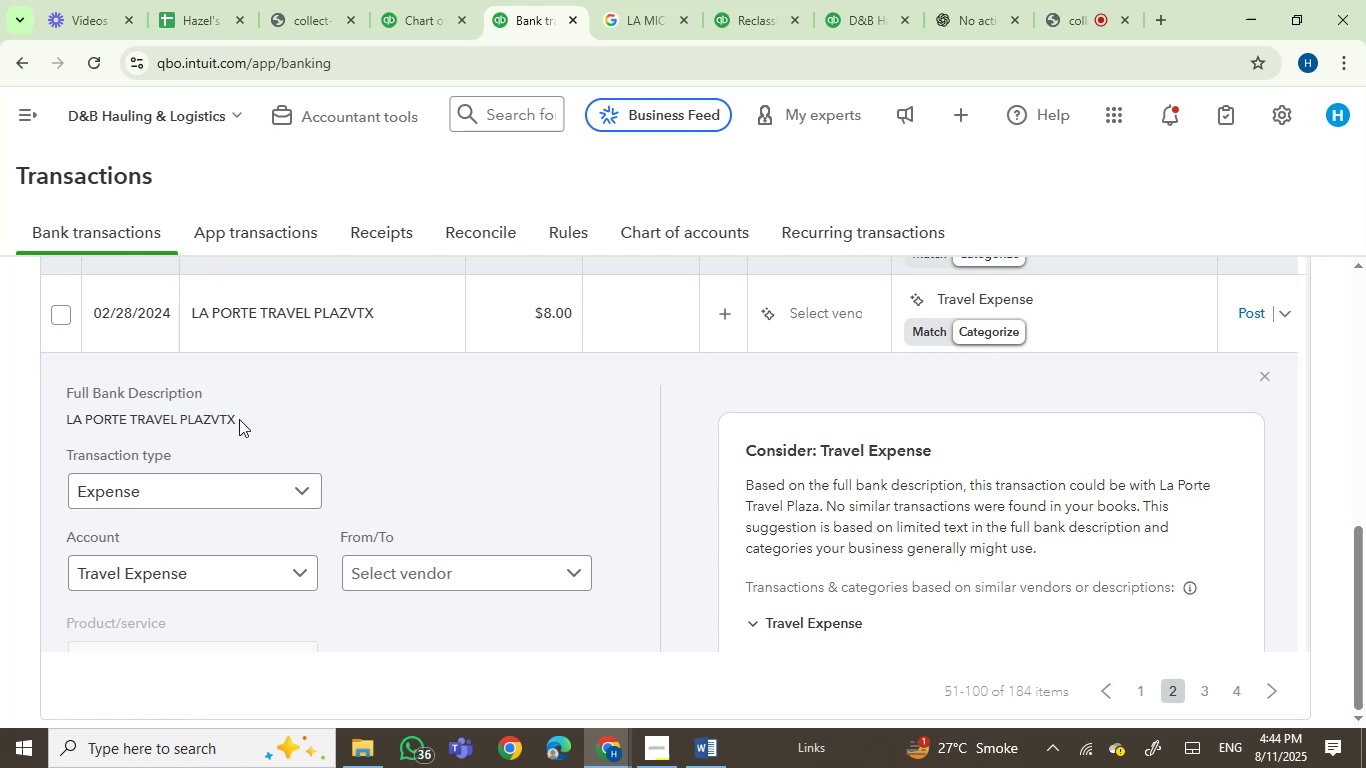 
left_click_drag(start_coordinate=[238, 417], to_coordinate=[56, 418])
 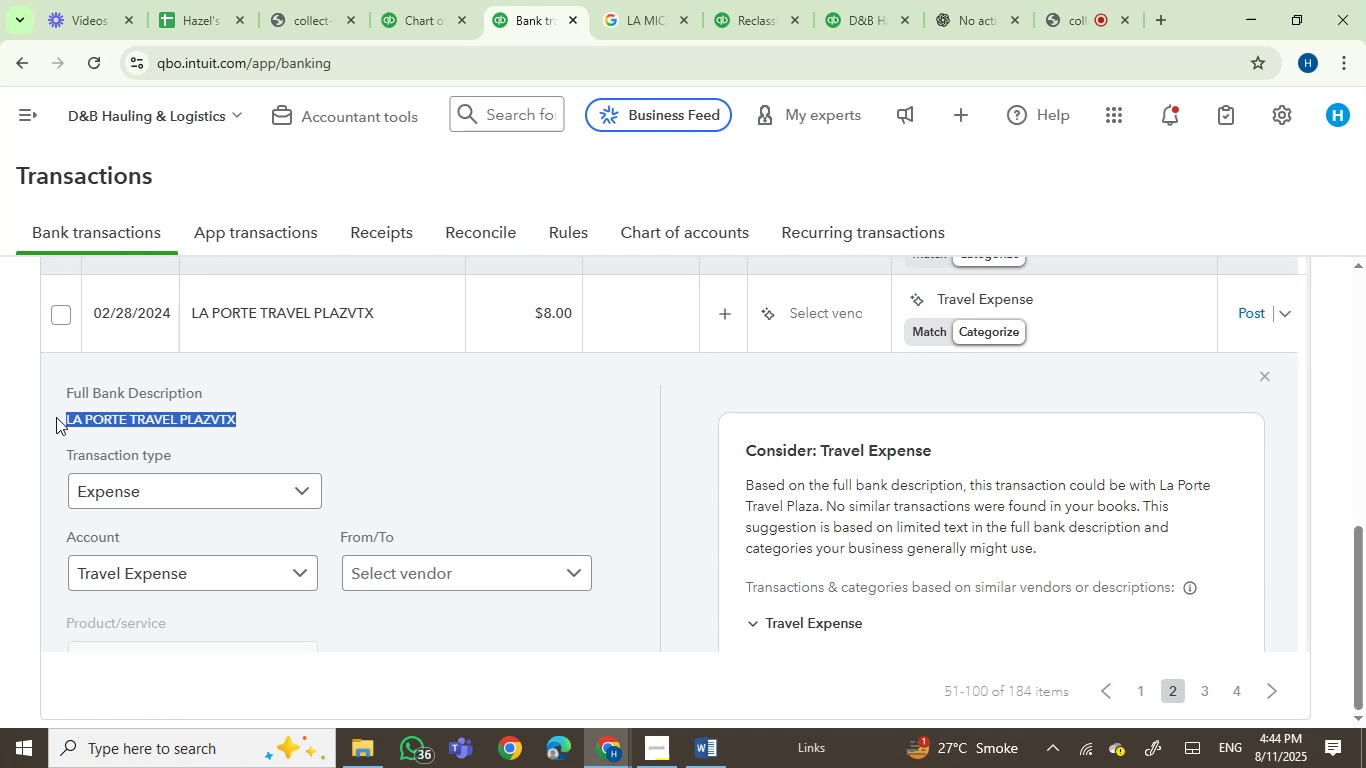 
key(Control+C)
 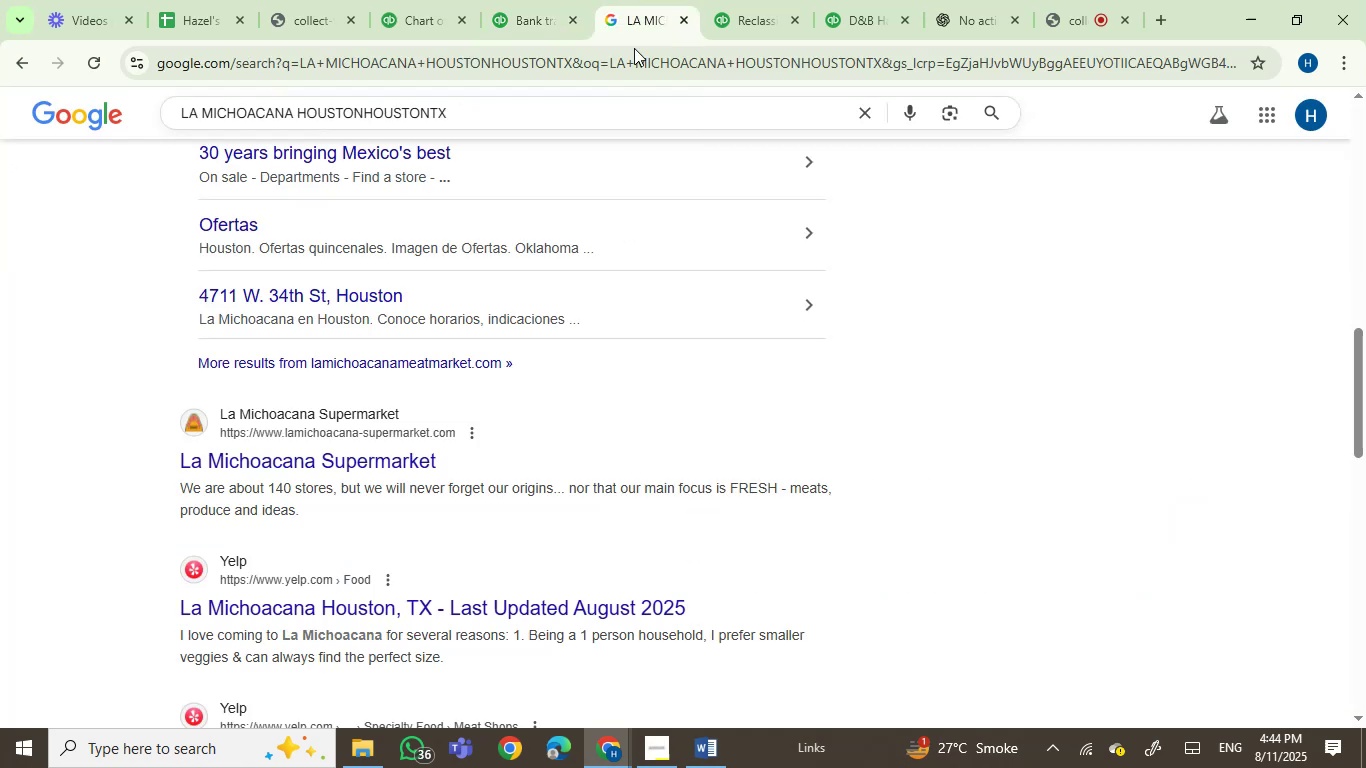 
double_click([630, 54])
 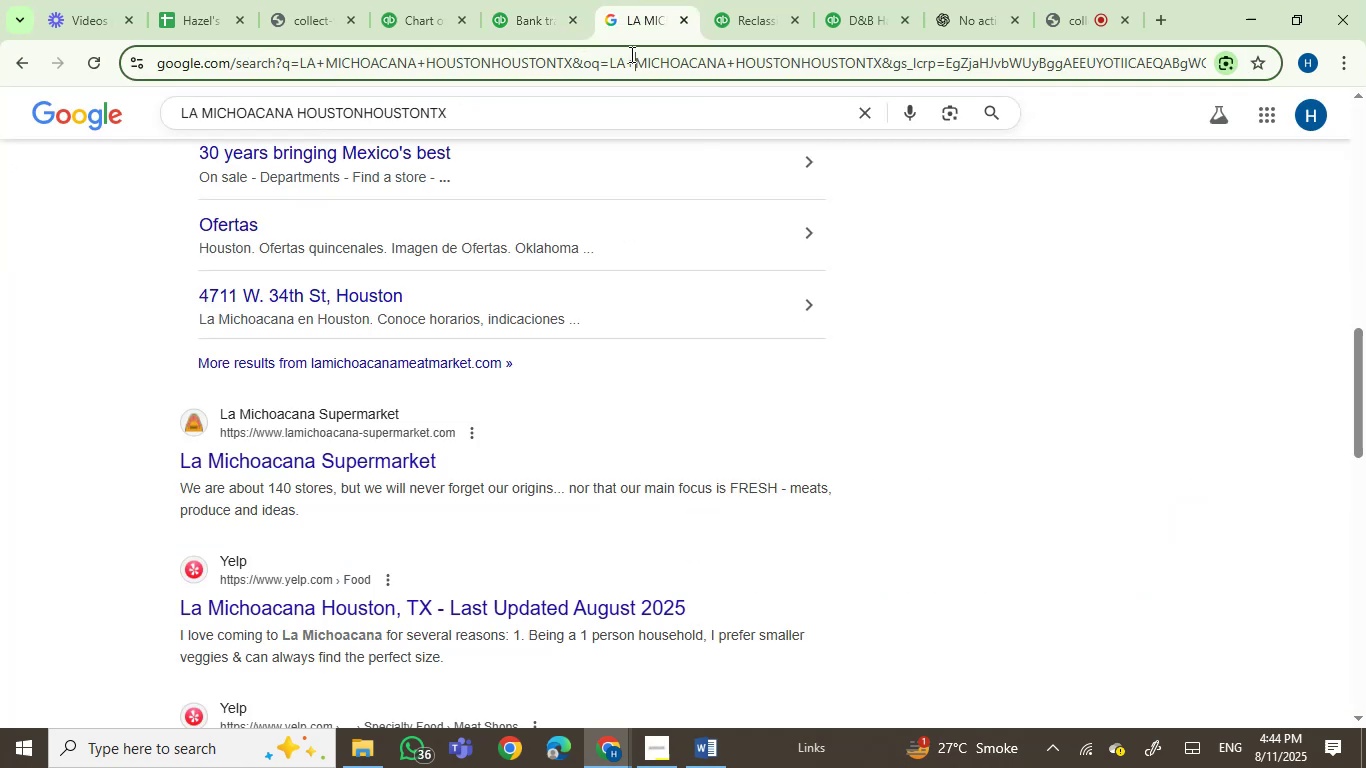 
key(Control+V)
 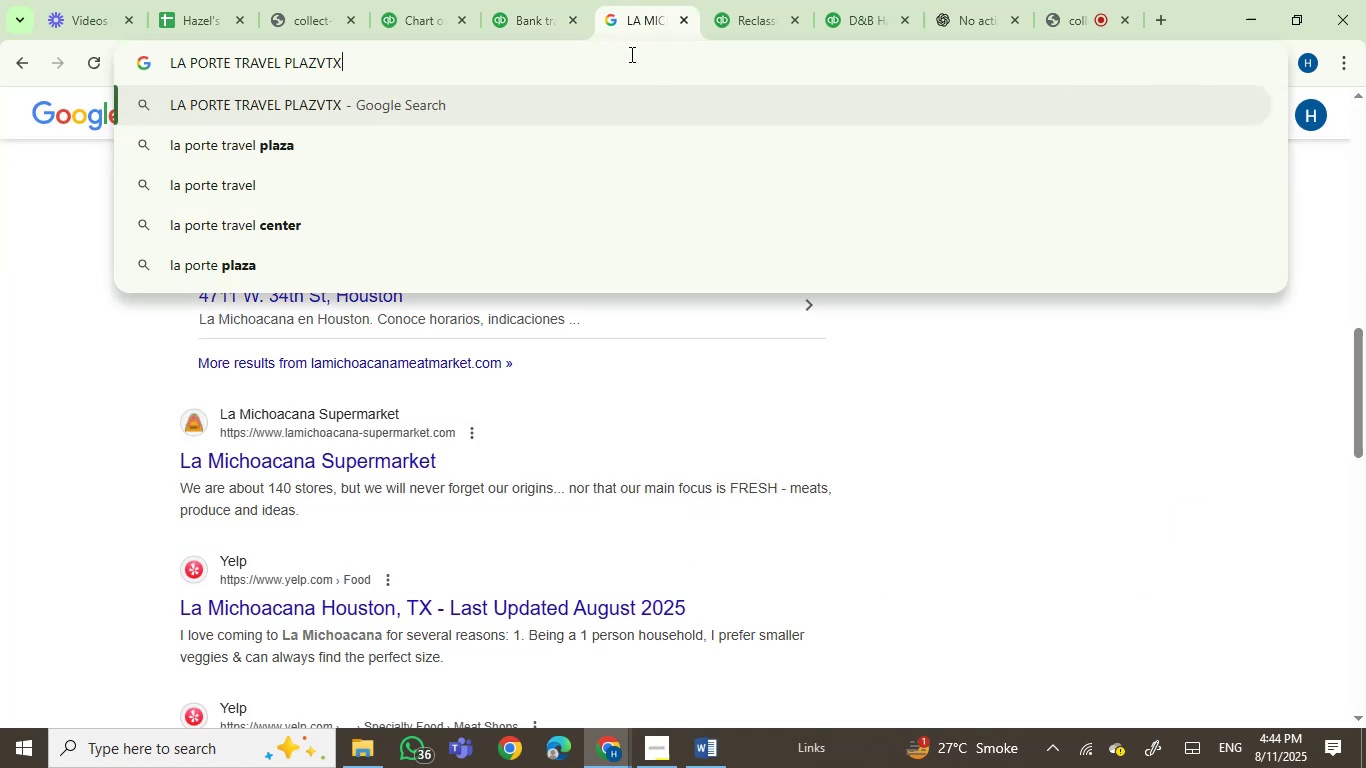 
key(Enter)
 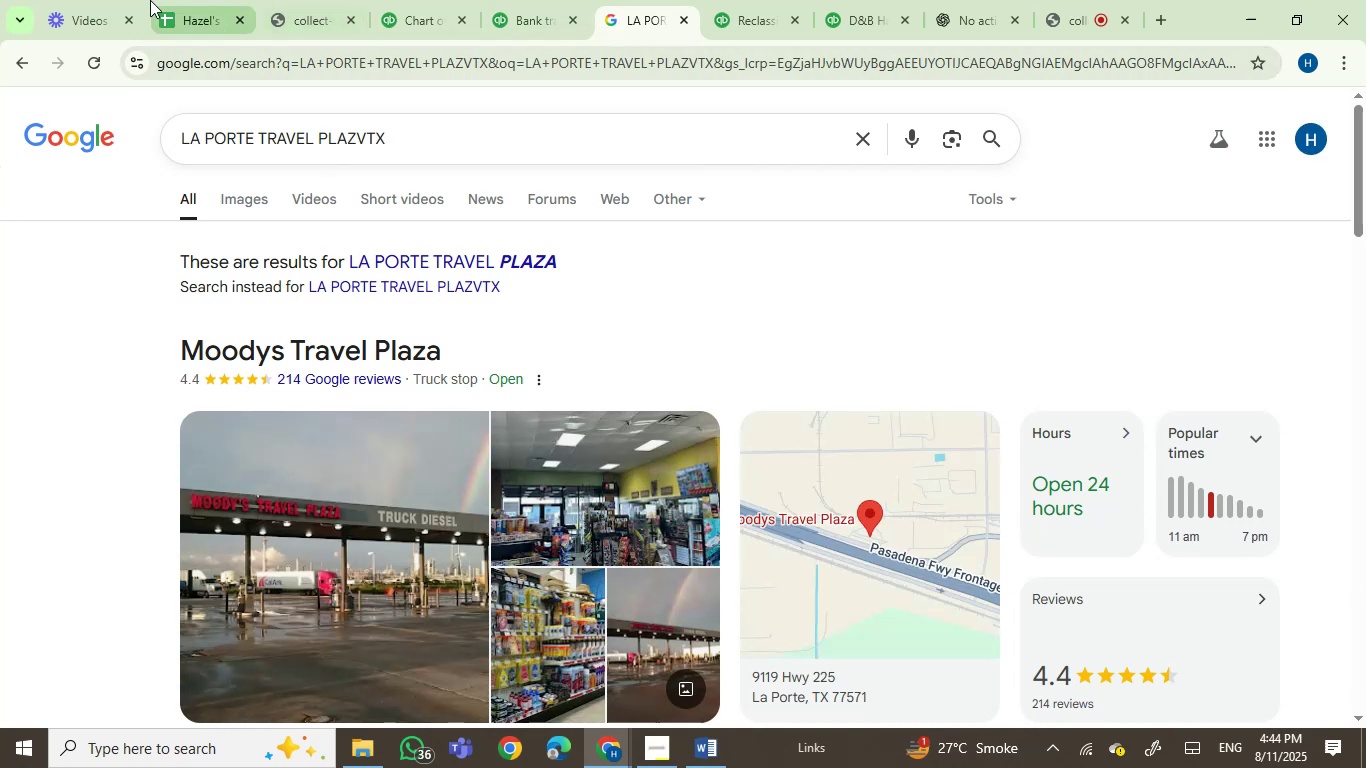 
wait(6.99)
 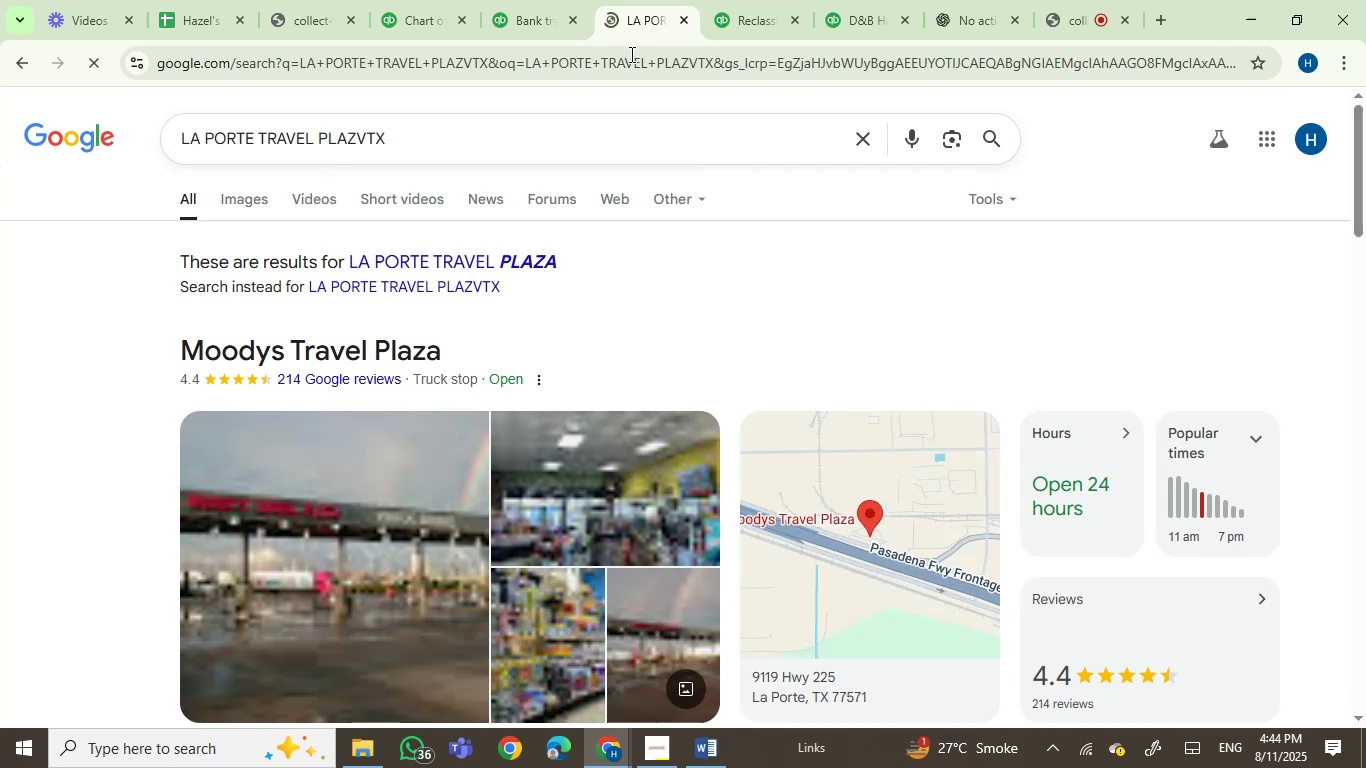 
scroll: coordinate [106, 386], scroll_direction: down, amount: 5.0
 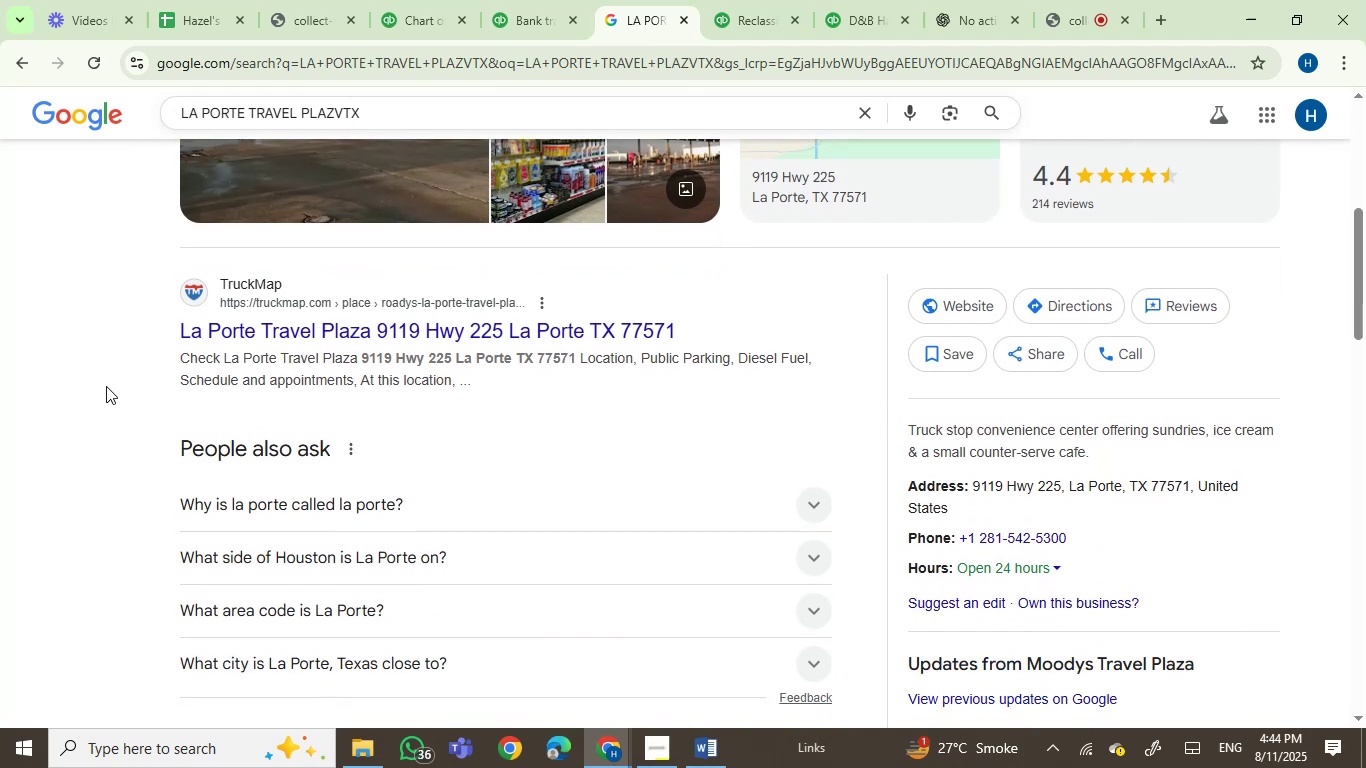 
scroll: coordinate [106, 386], scroll_direction: up, amount: 3.0
 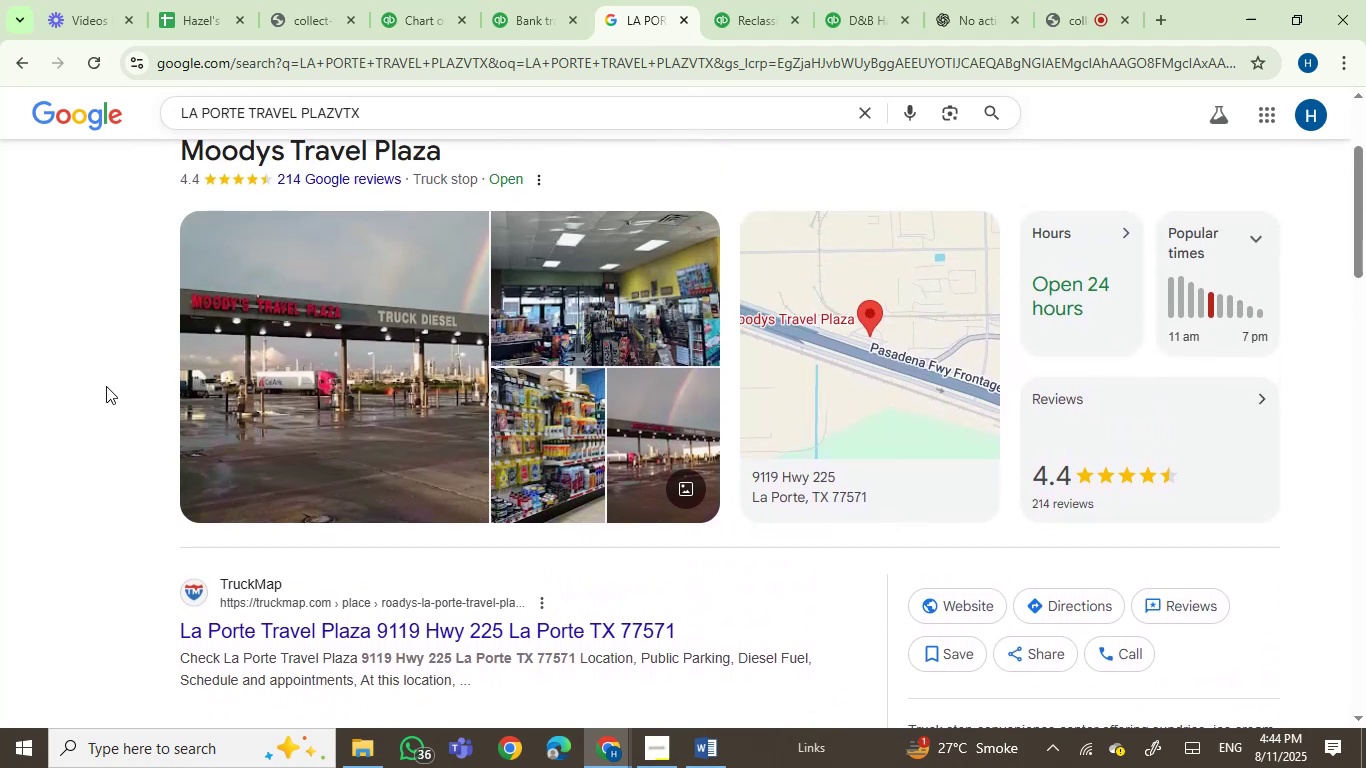 
scroll: coordinate [106, 386], scroll_direction: down, amount: 1.0
 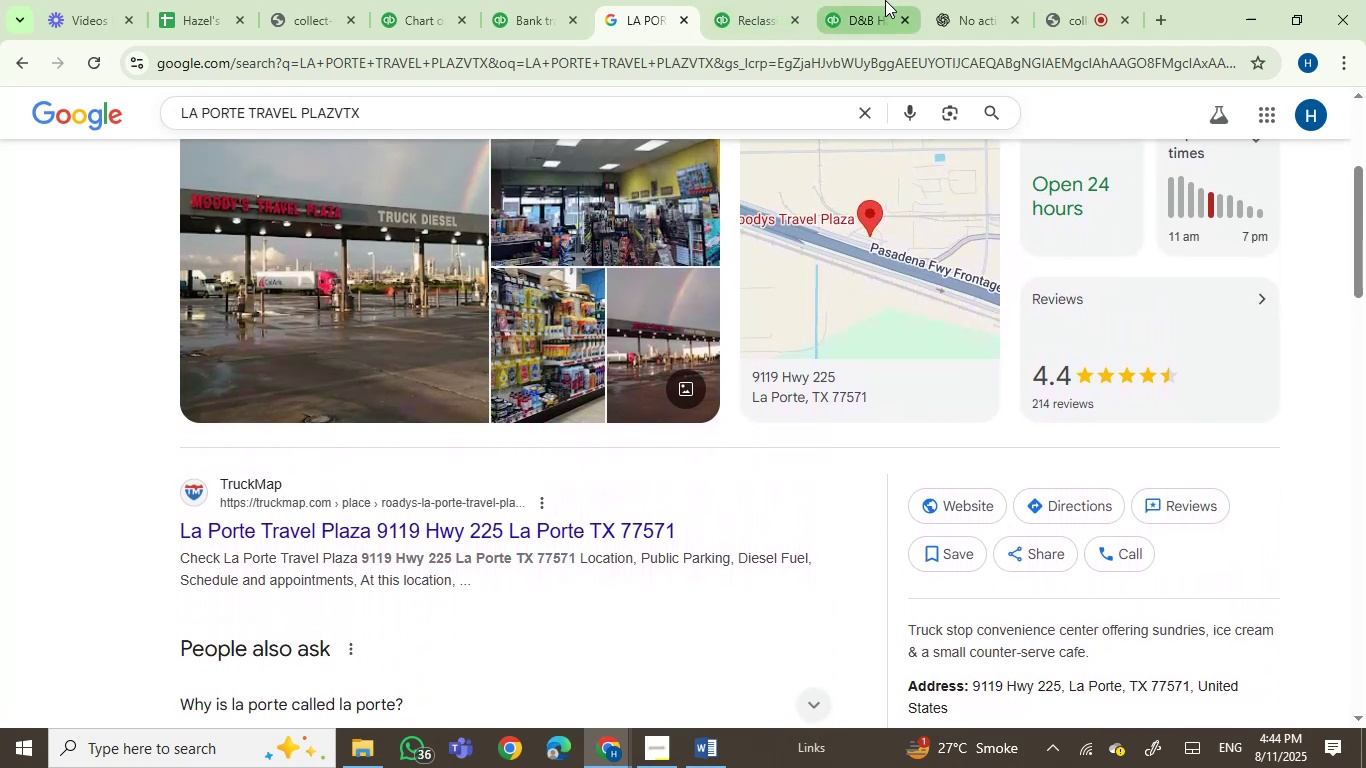 
left_click([876, 0])
 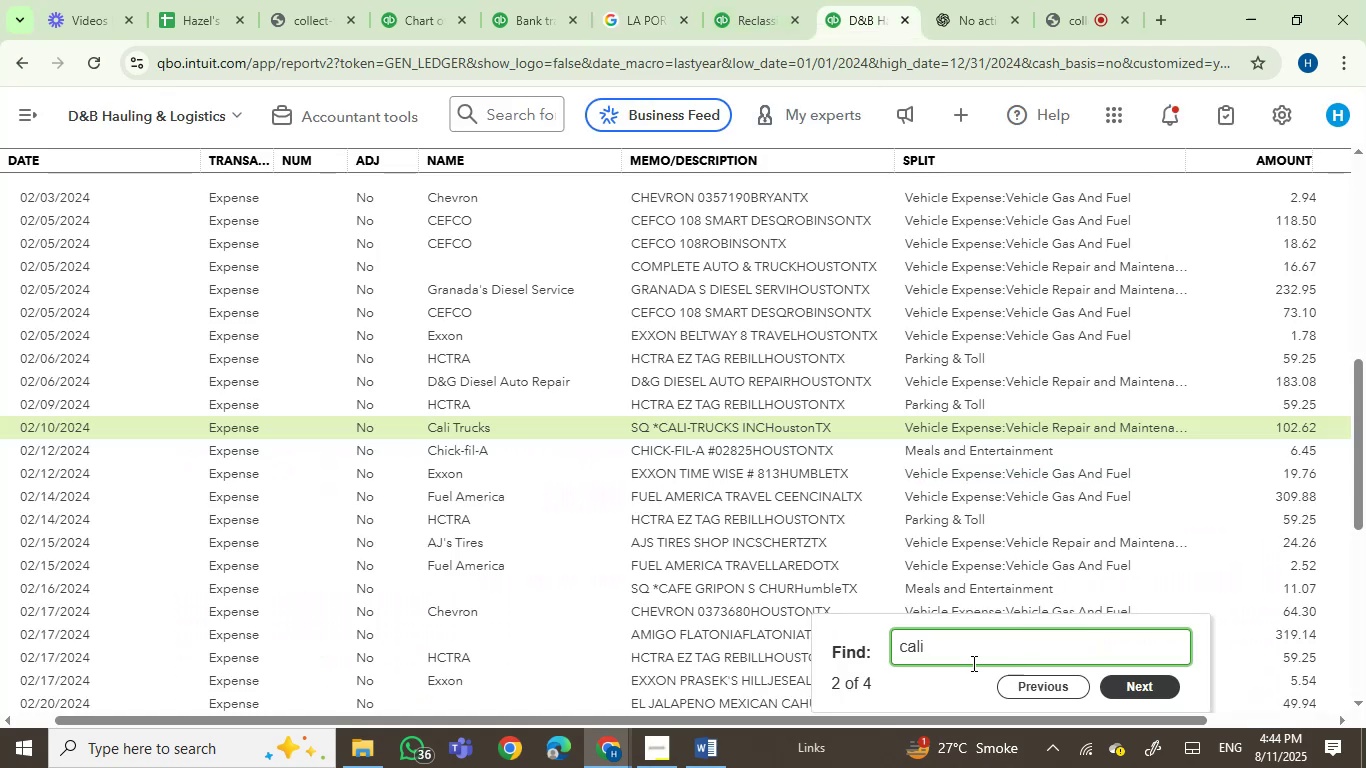 
left_click_drag(start_coordinate=[952, 650], to_coordinate=[747, 636])
 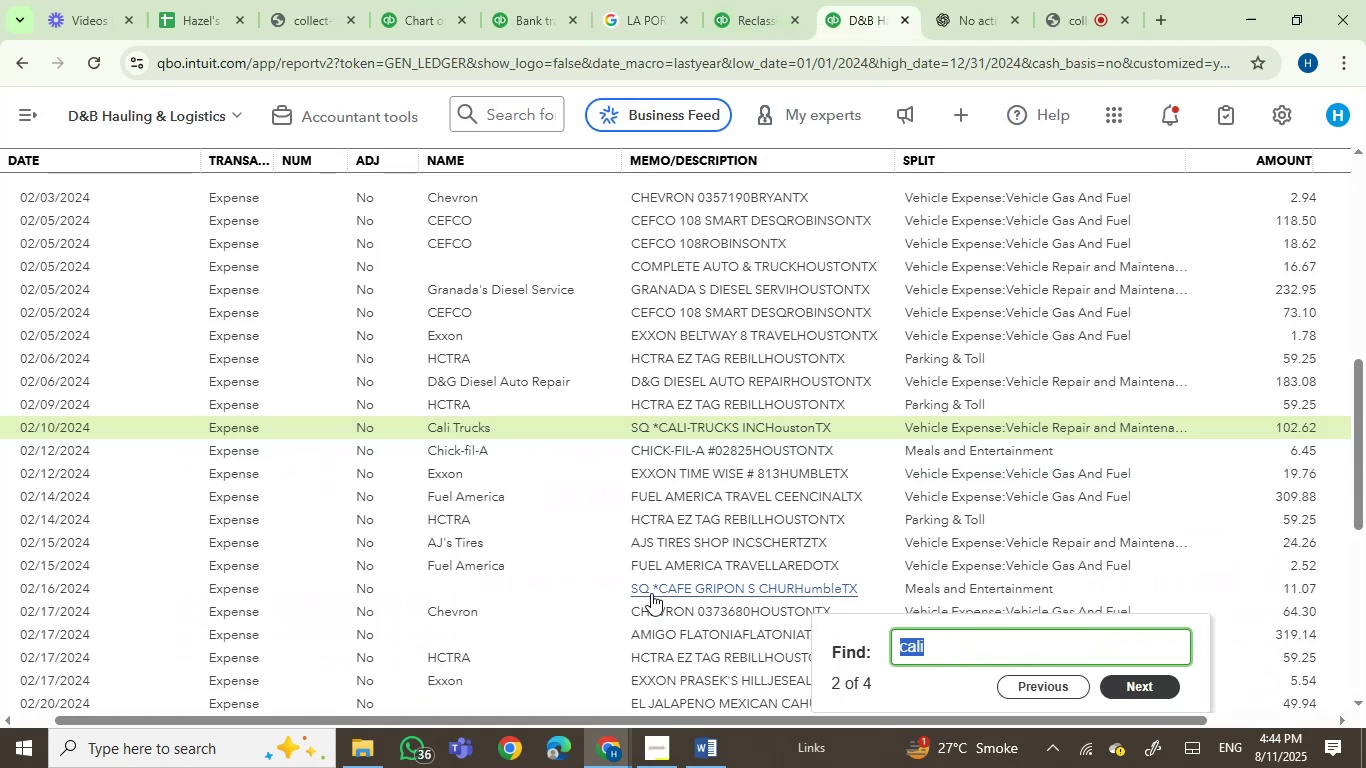 
type(la travel)
 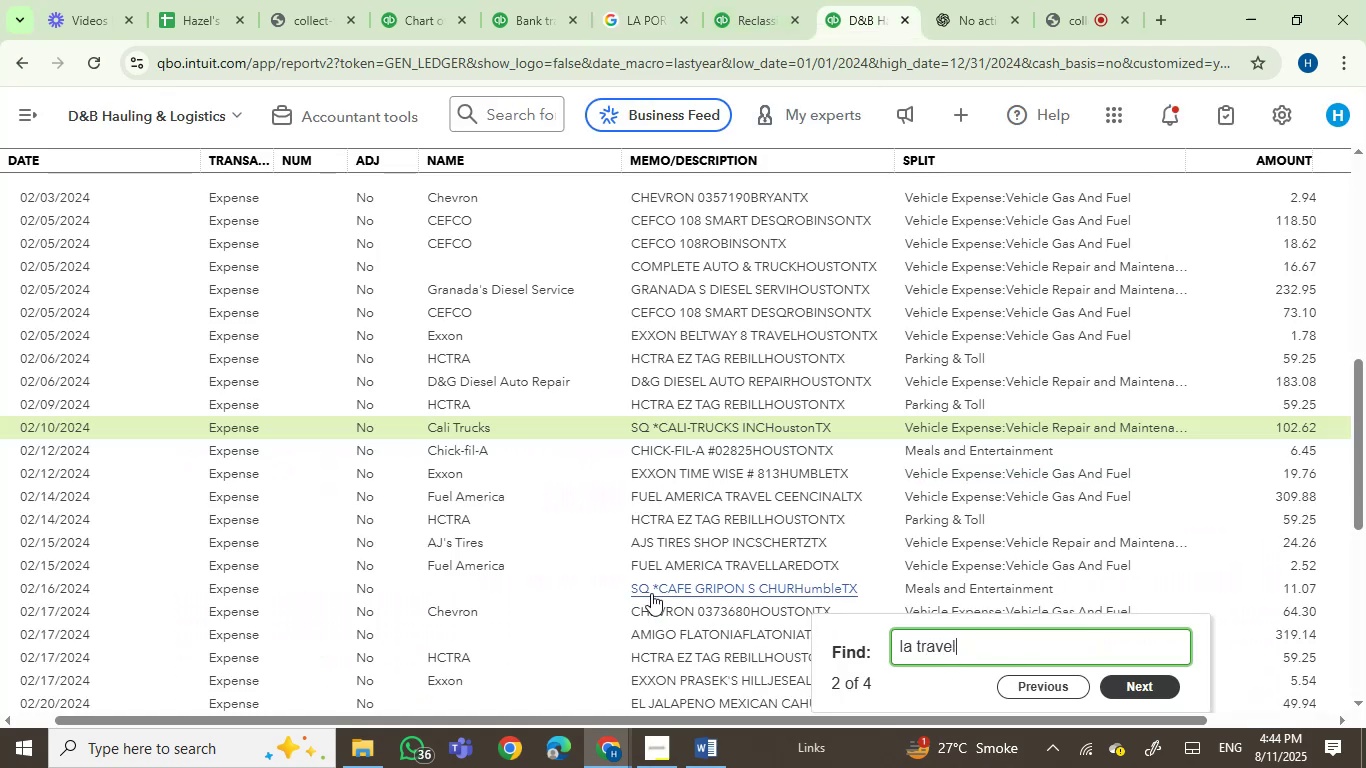 
key(Enter)
 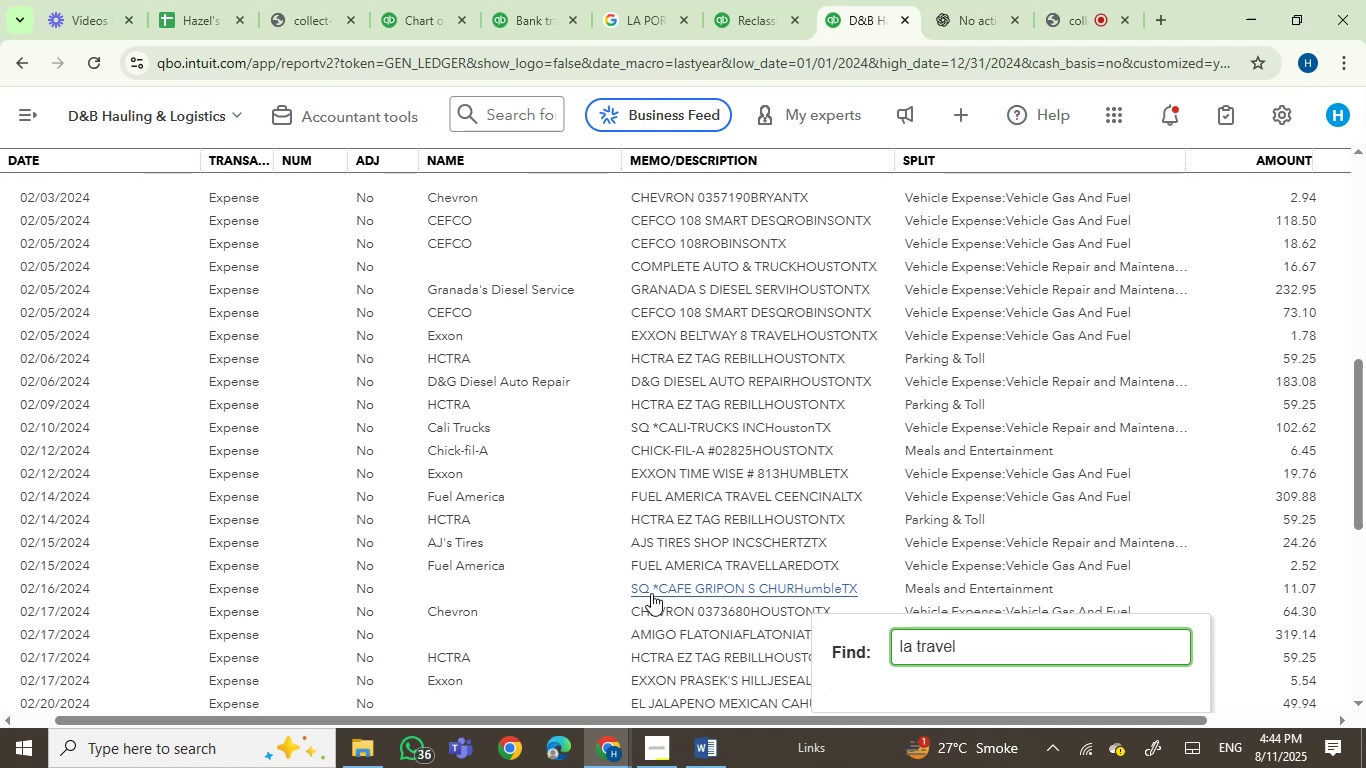 
key(Backspace)
key(Backspace)
key(Backspace)
key(Backspace)
type(travel pla)
 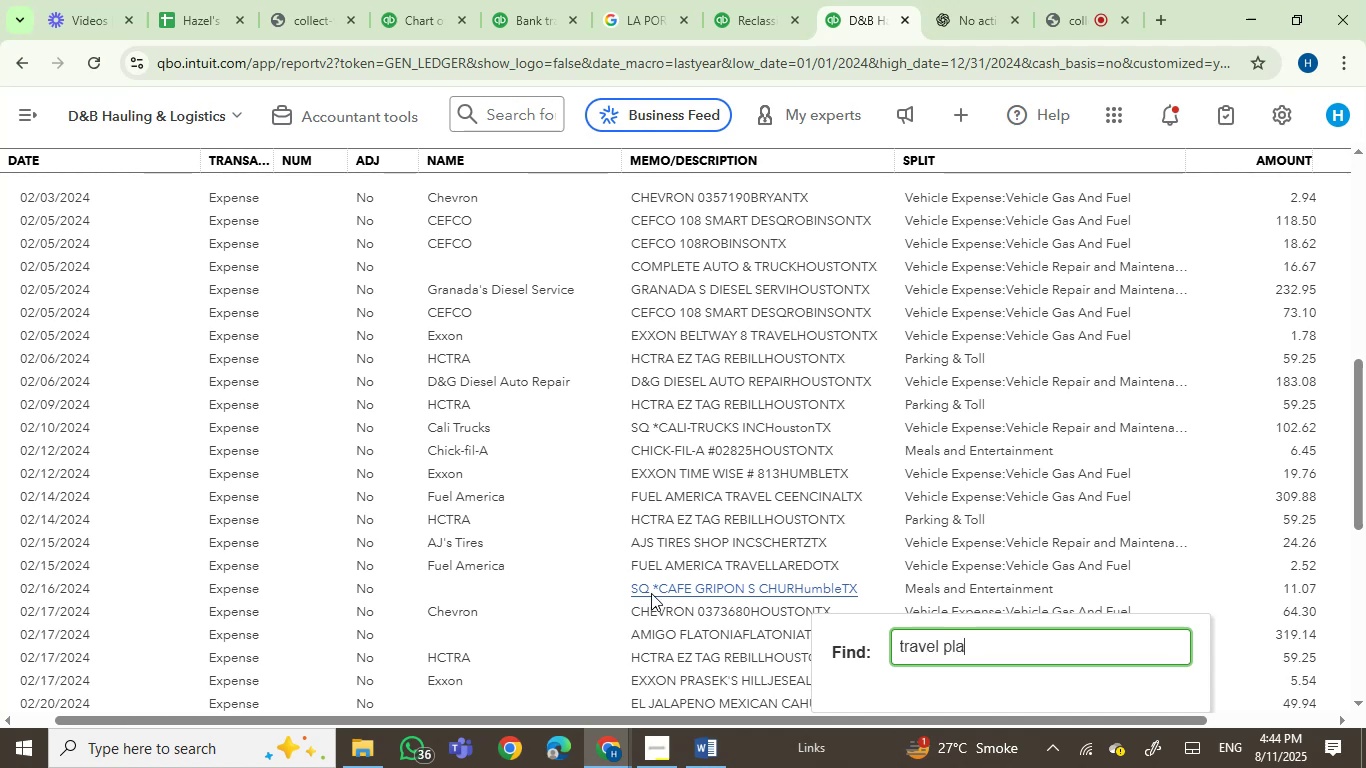 
key(Enter)
 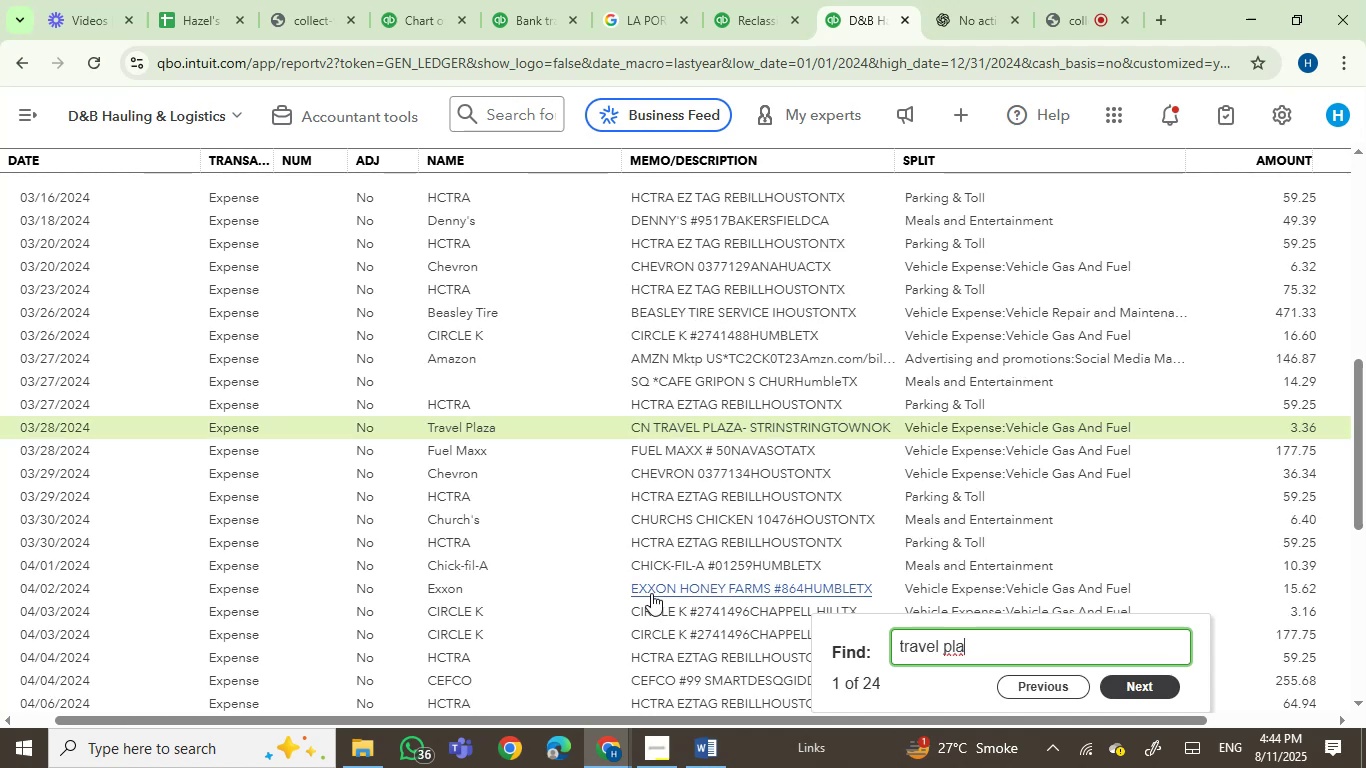 
key(Enter)
 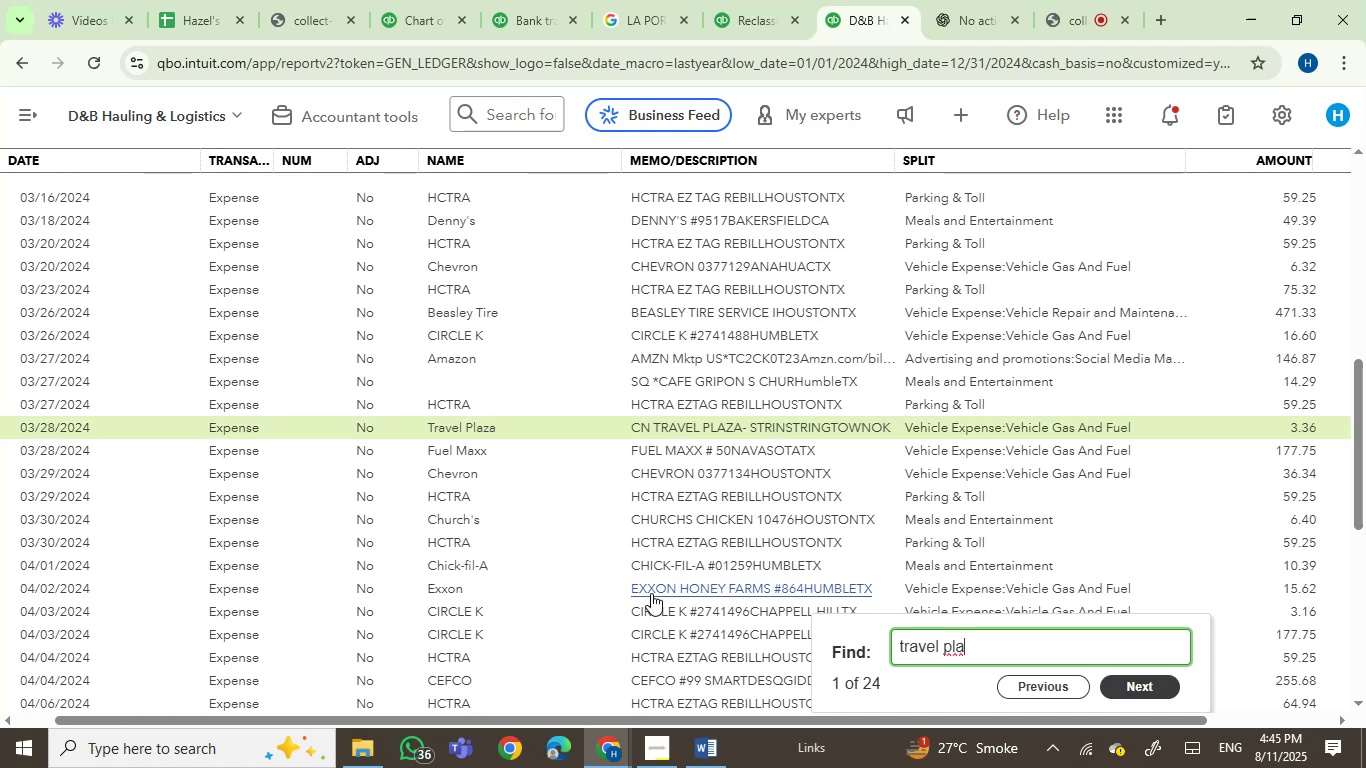 
key(Enter)
 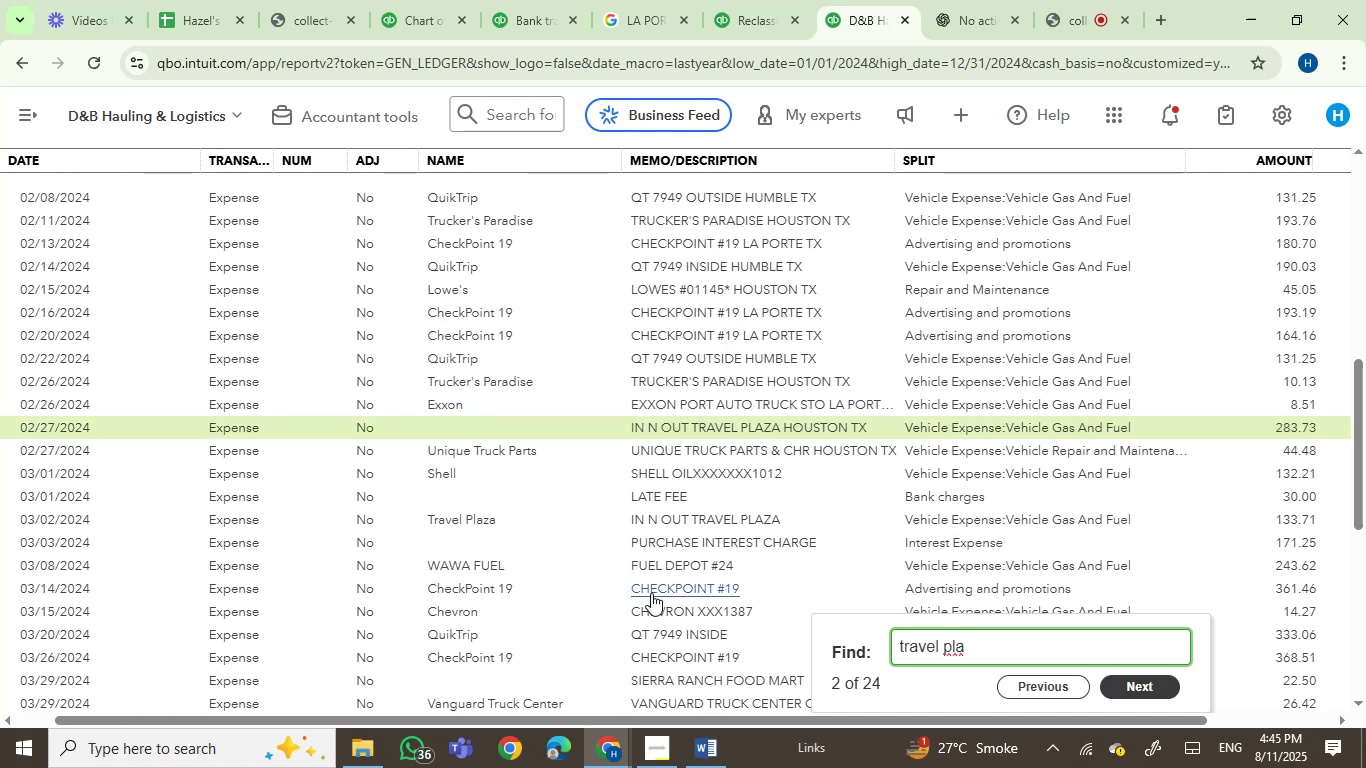 
key(Enter)
 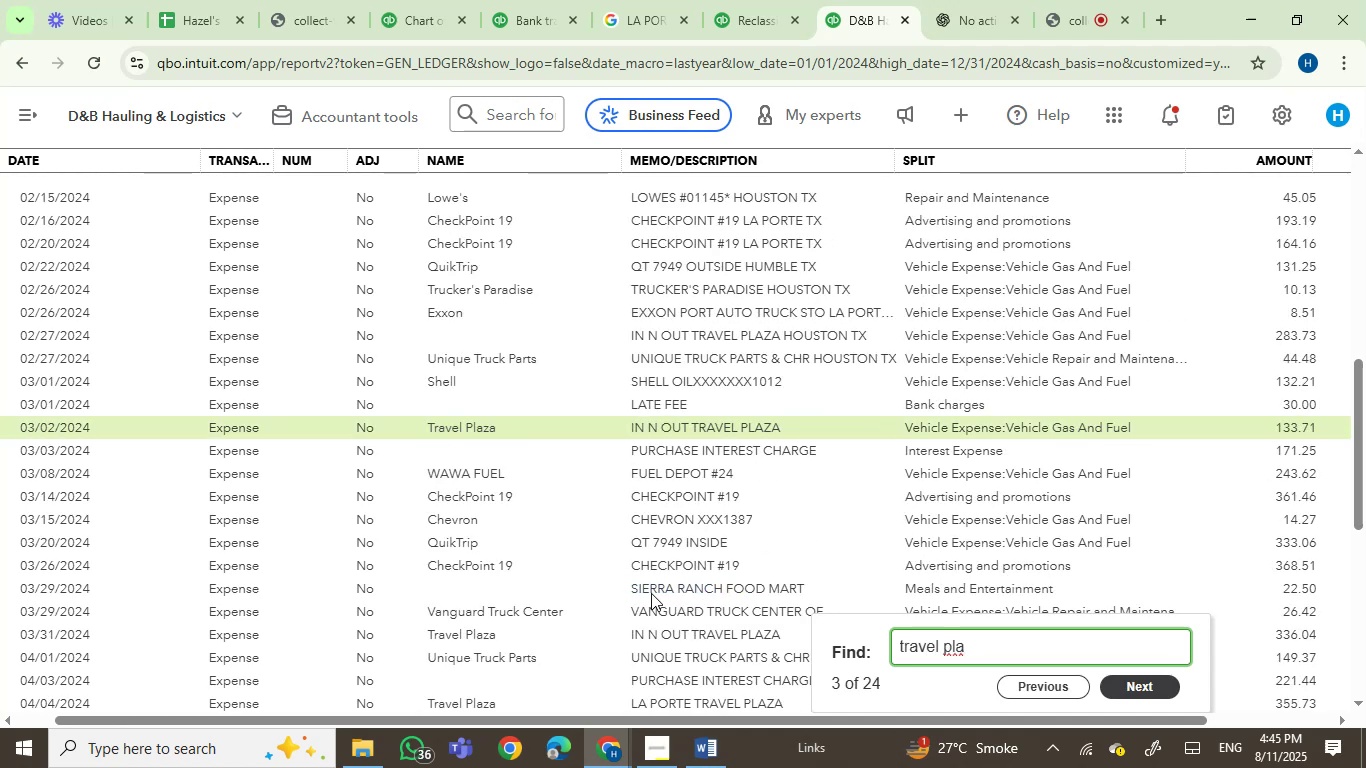 
key(Enter)
 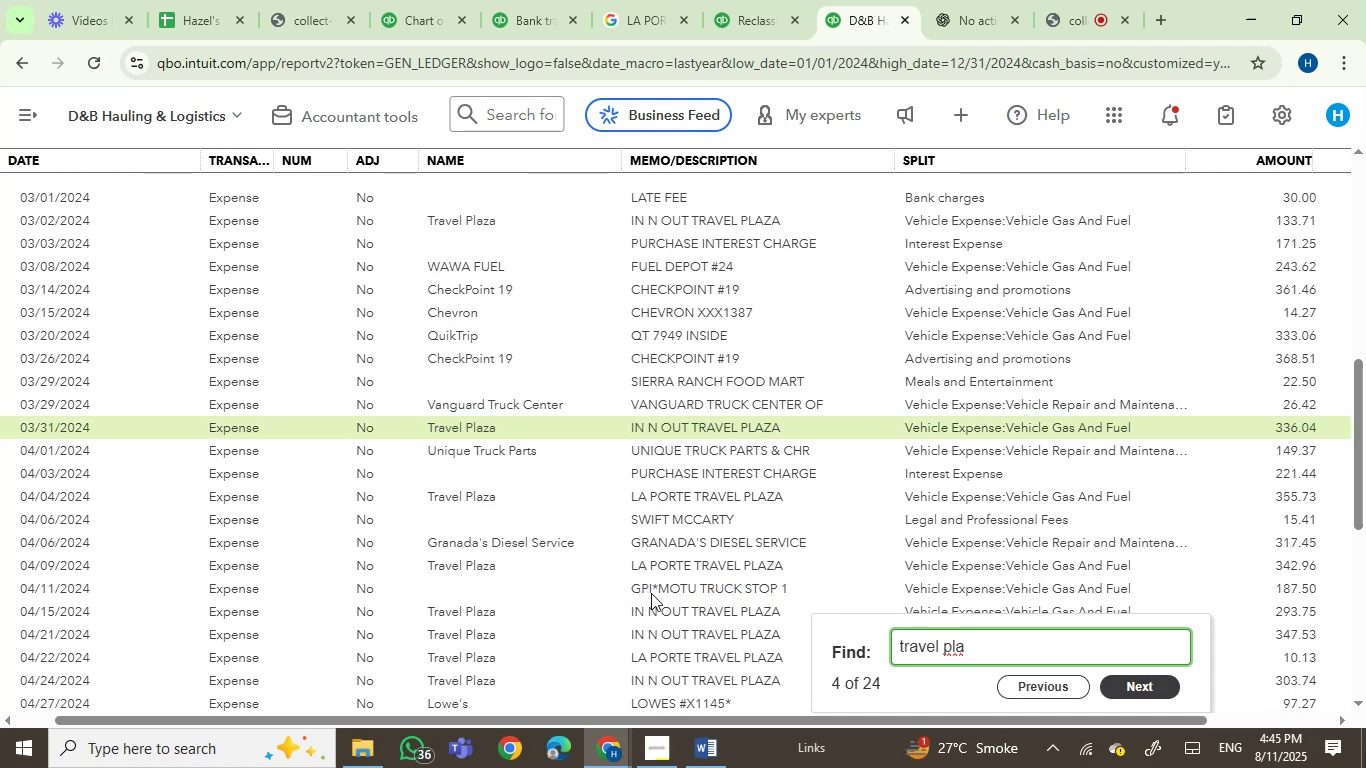 
key(Enter)
 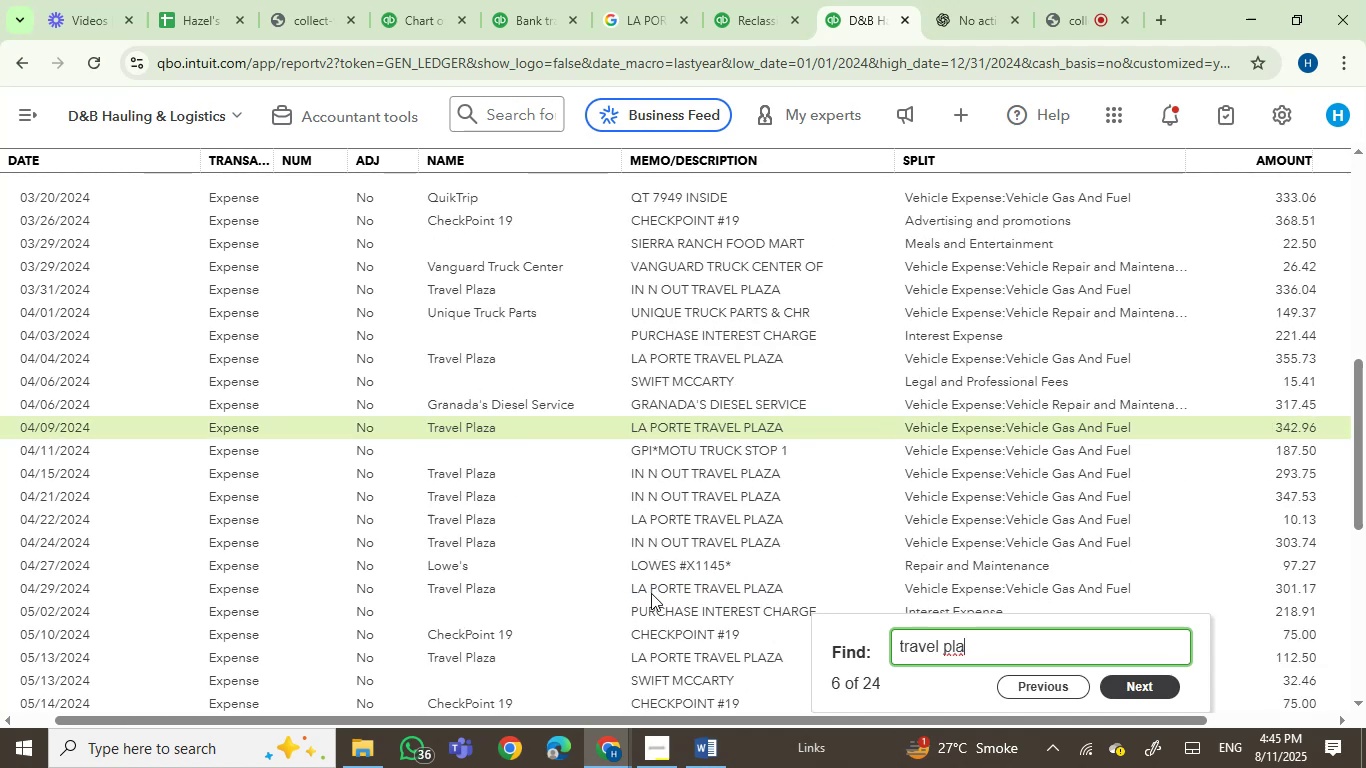 
key(Enter)
 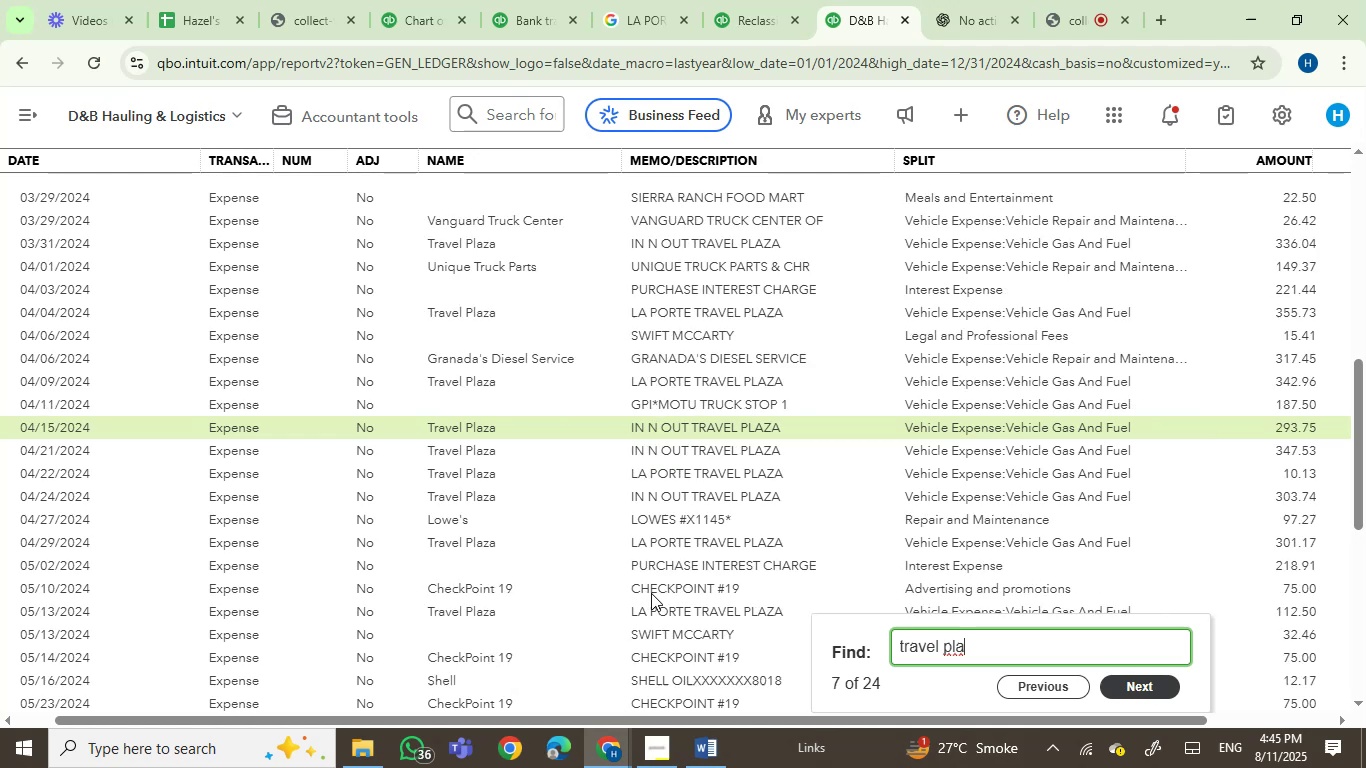 
key(Enter)
 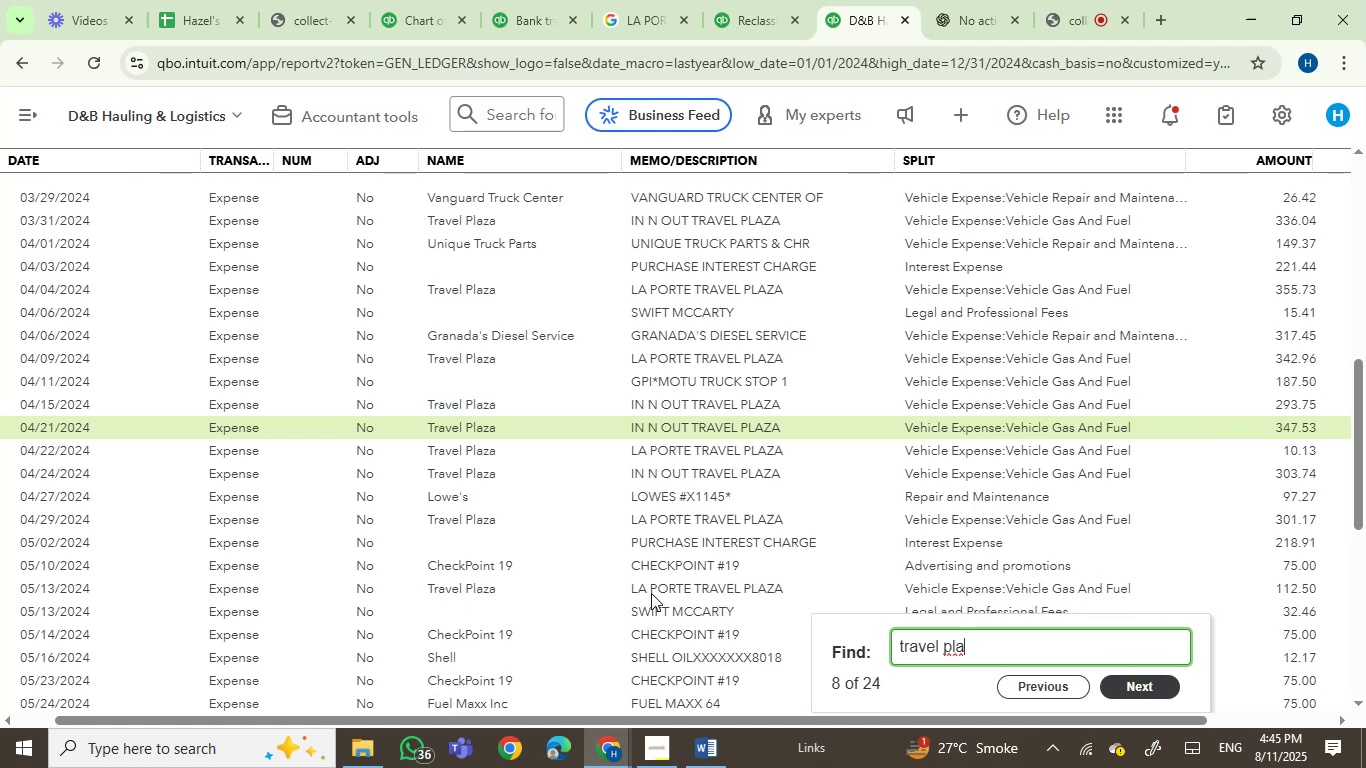 
key(Enter)
 